 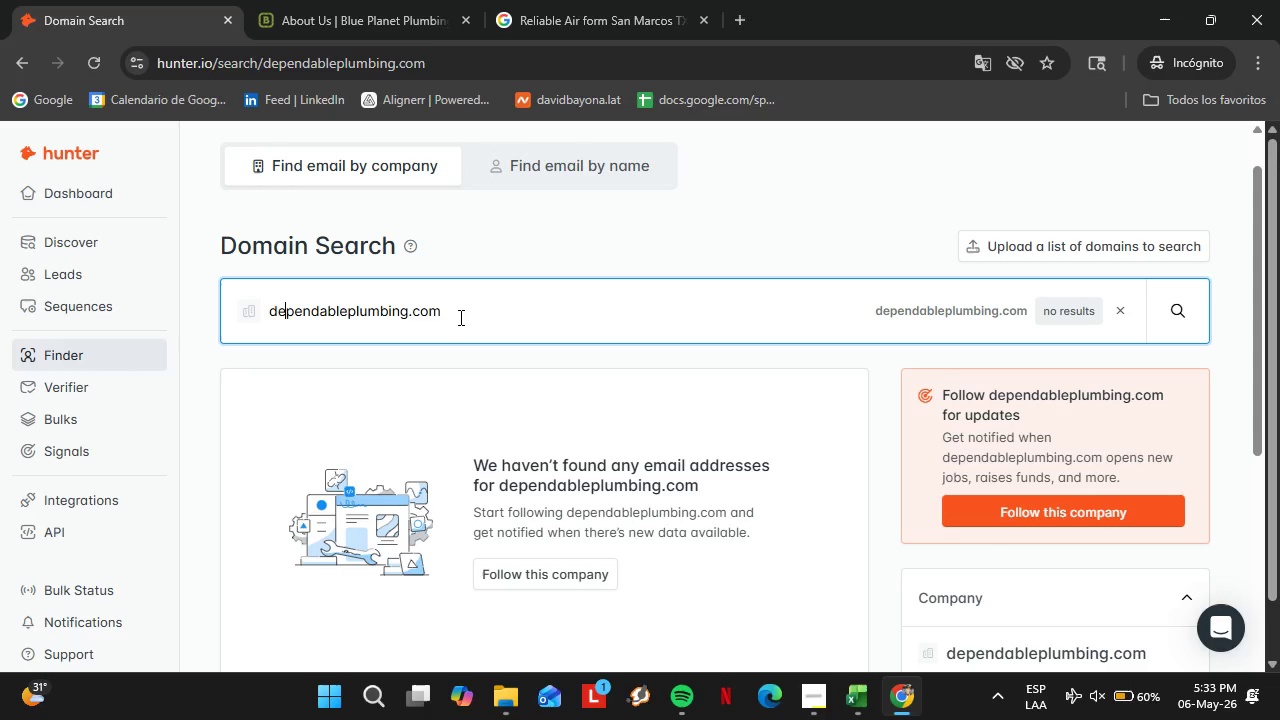 
hold_key(key=ArrowRight, duration=1.03)
 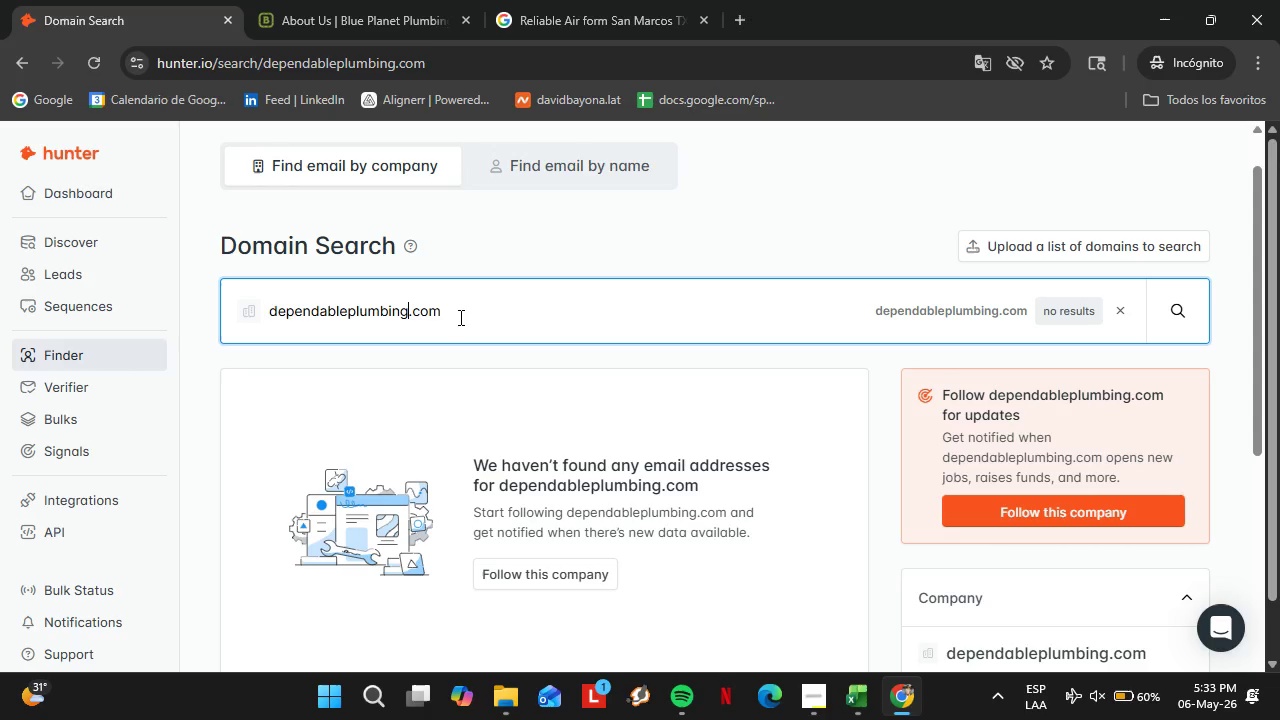 
key(ArrowLeft)
 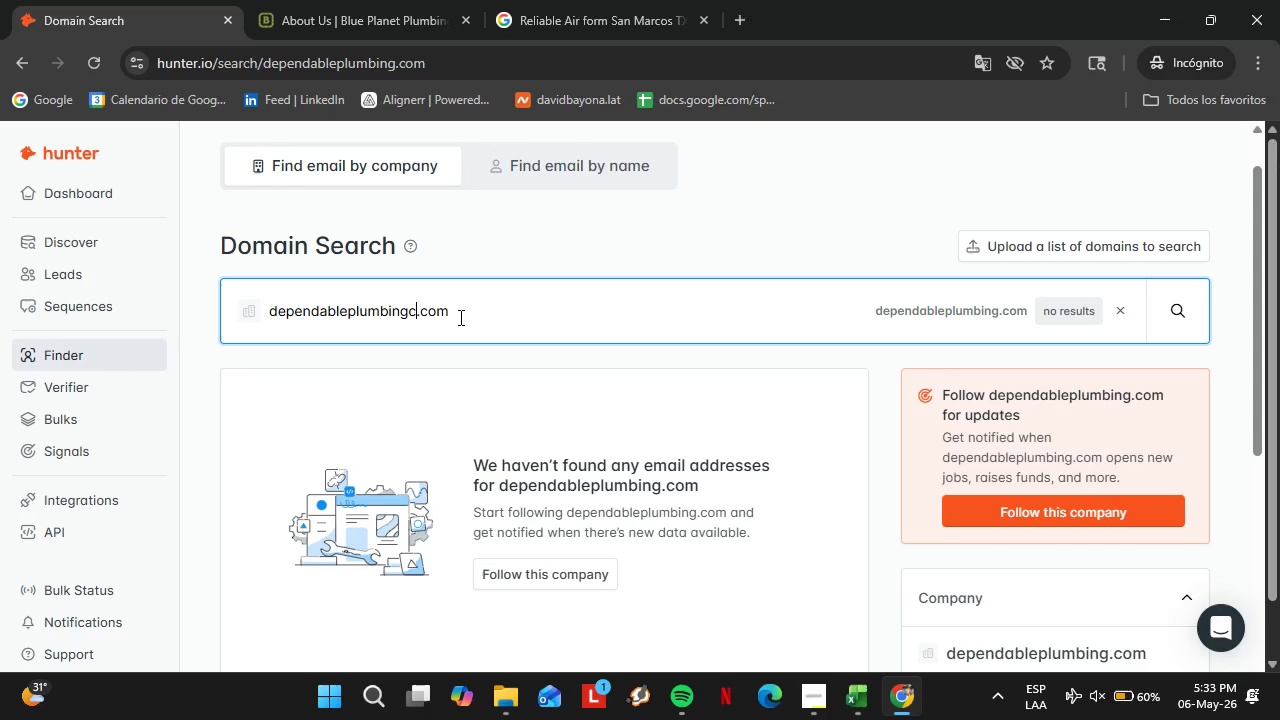 
type(co)
 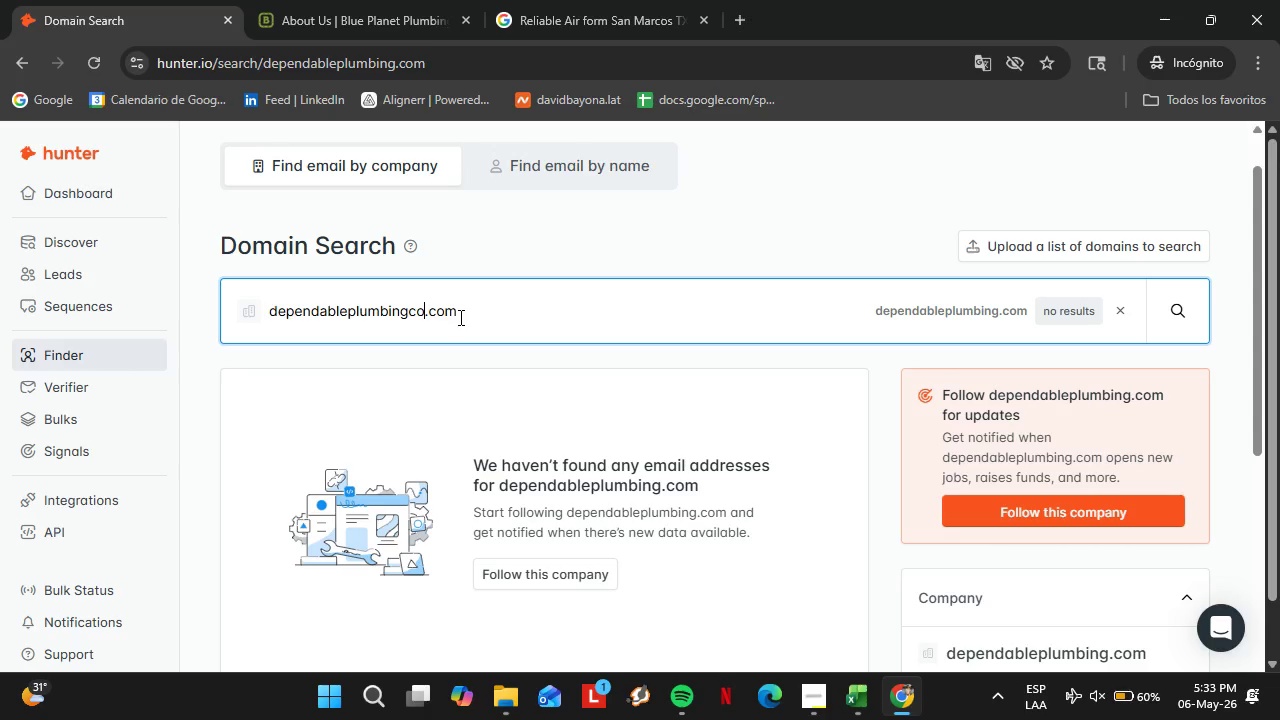 
key(Enter)
 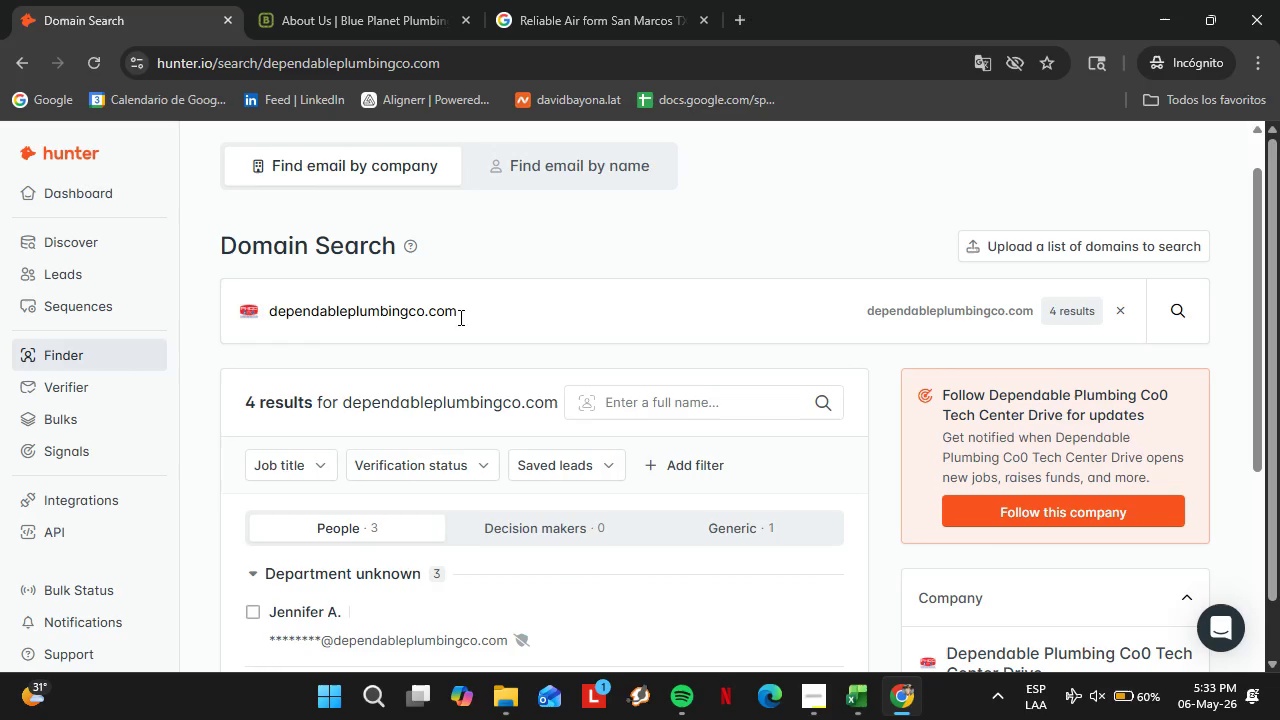 
scroll: coordinate [906, 464], scroll_direction: down, amount: 3.0
 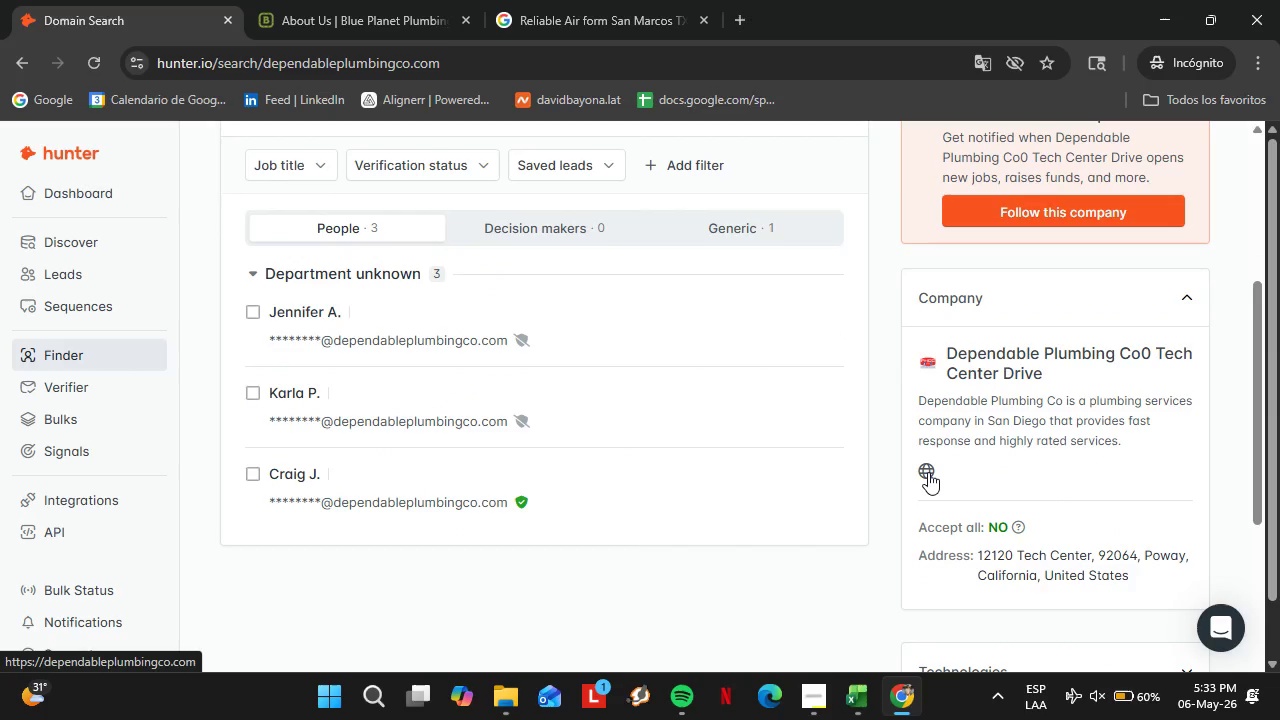 
left_click([928, 472])
 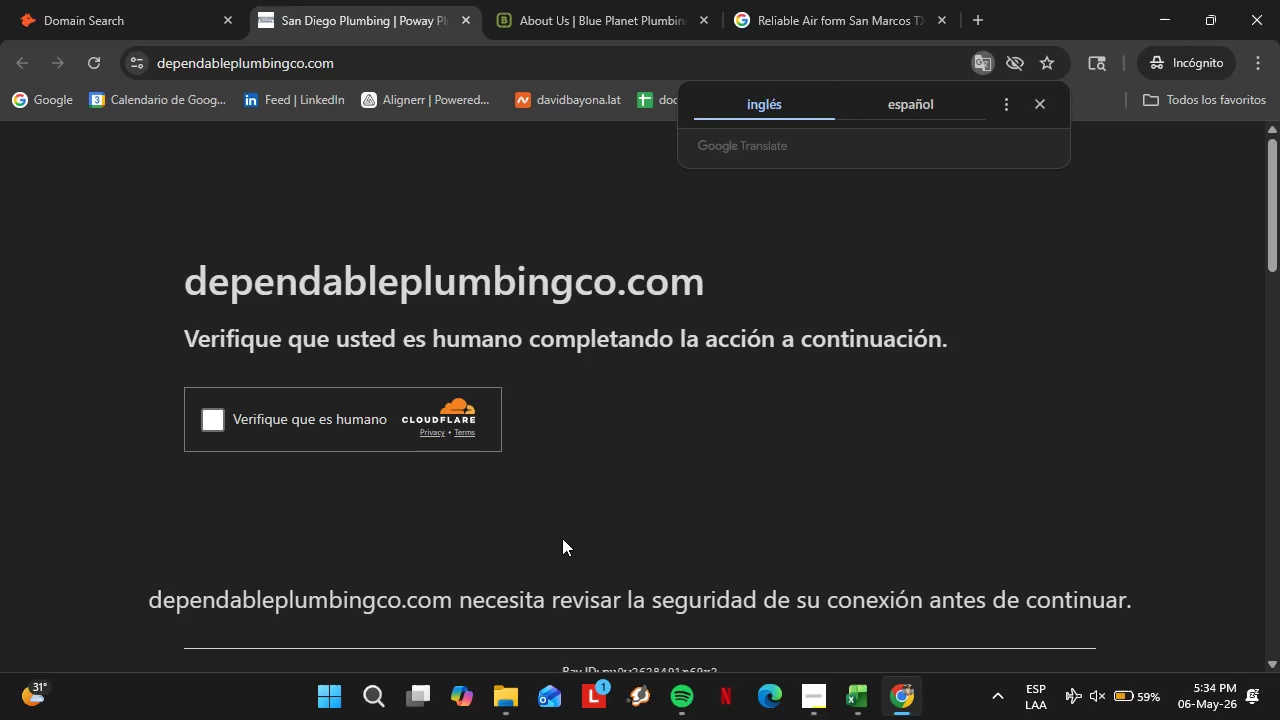 
wait(60.98)
 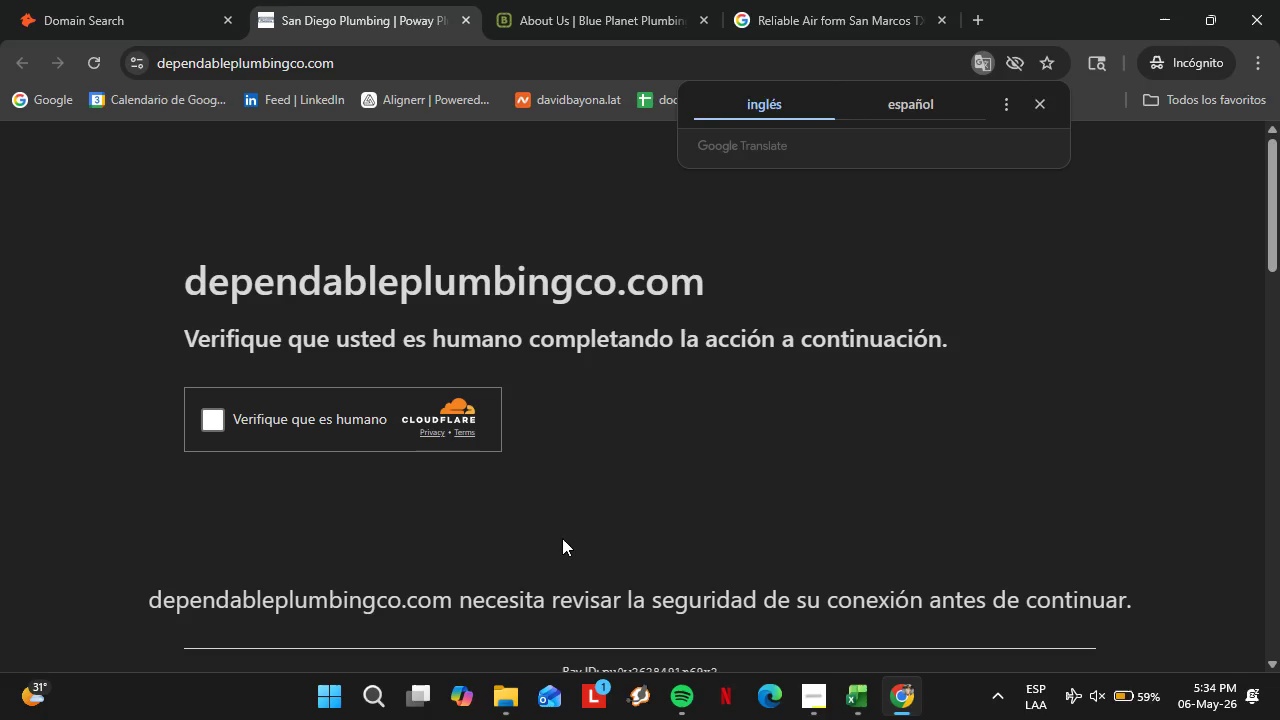 
left_click([204, 425])
 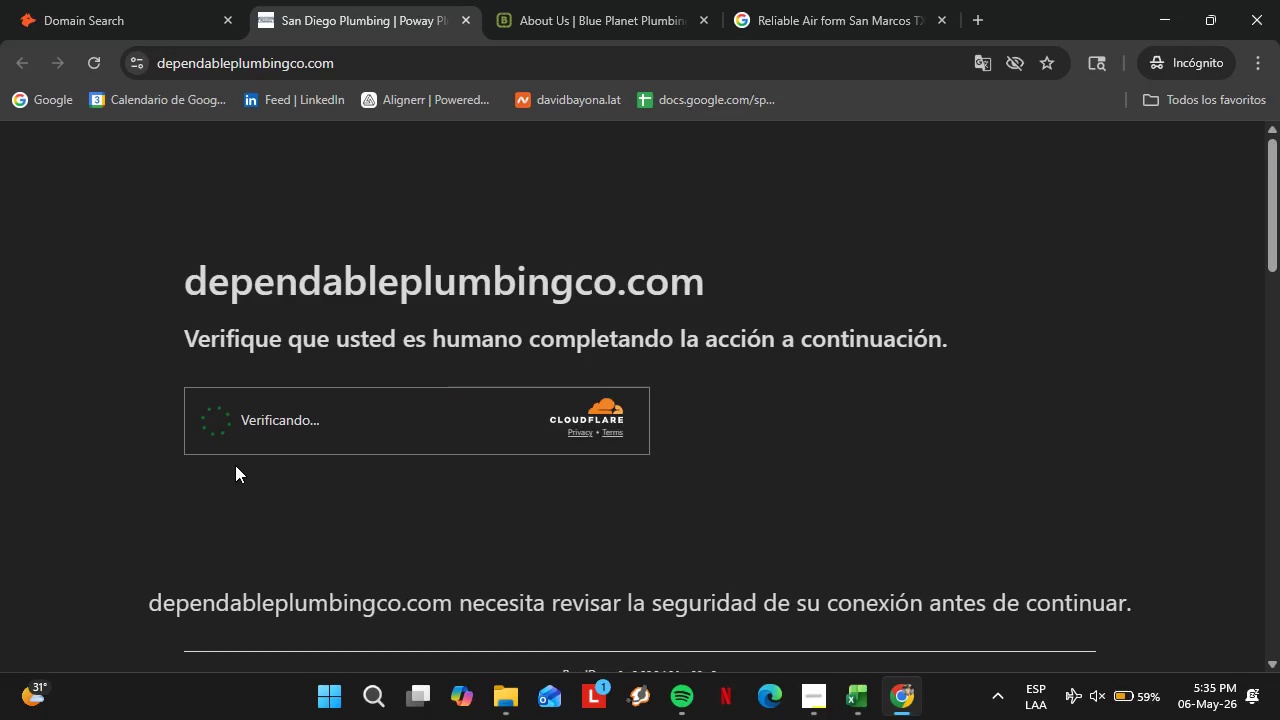 
mouse_move([232, 434])
 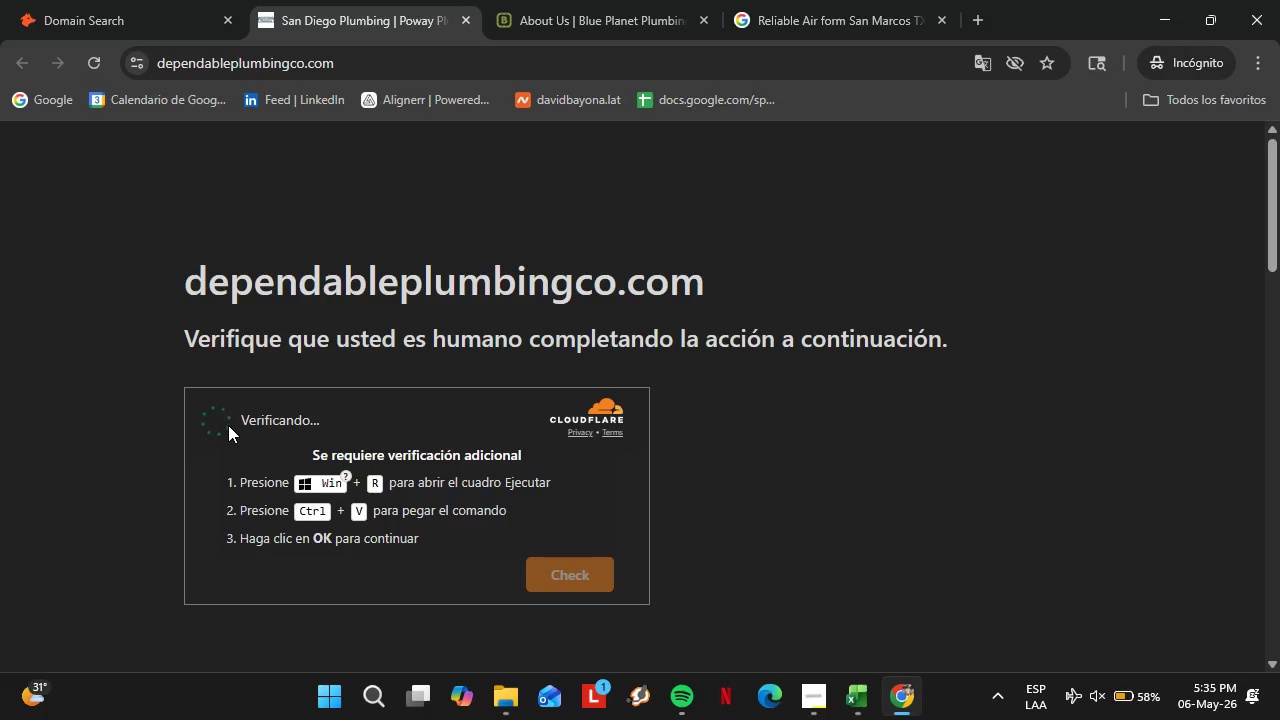 
wait(23.4)
 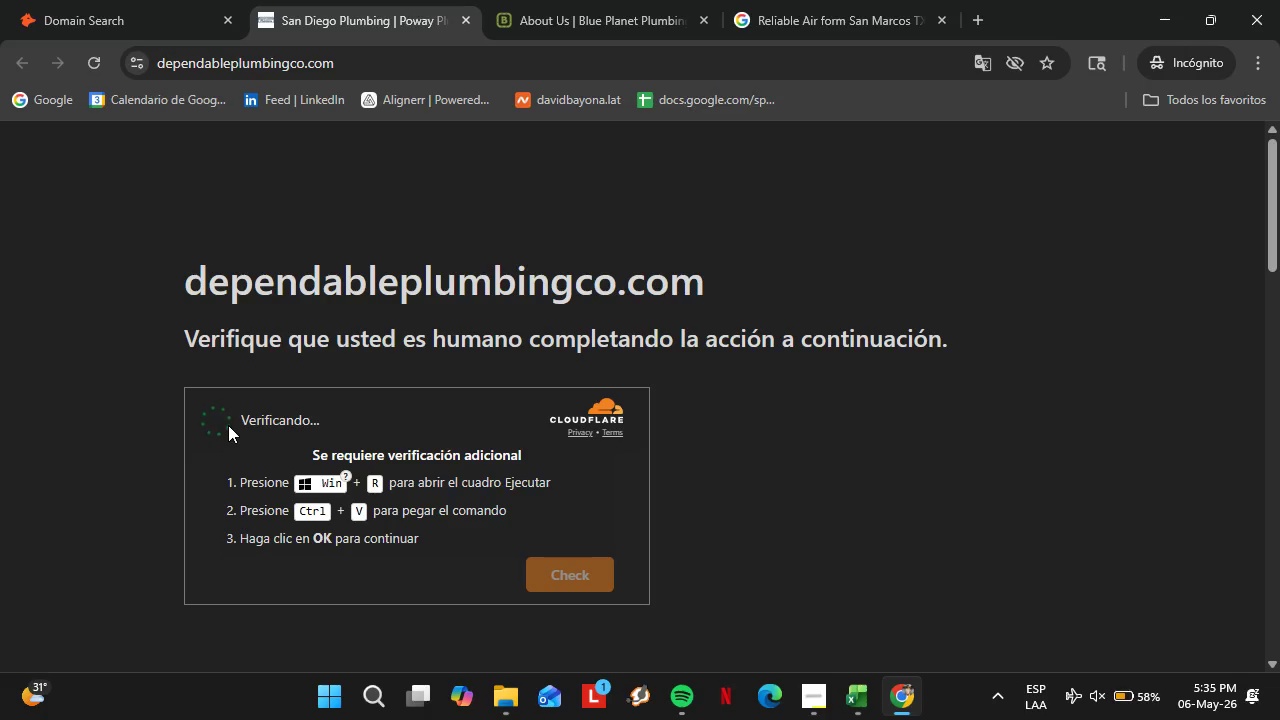 
scroll: coordinate [513, 492], scroll_direction: down, amount: 3.0
 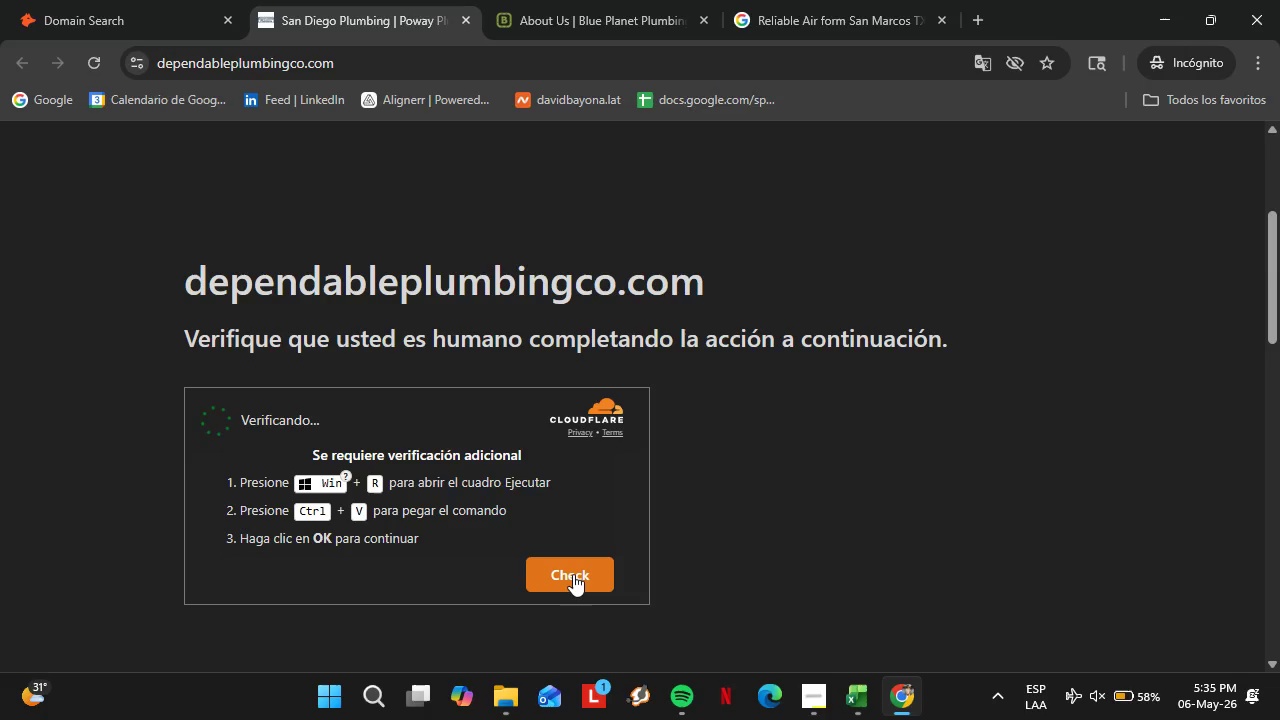 
left_click([574, 574])
 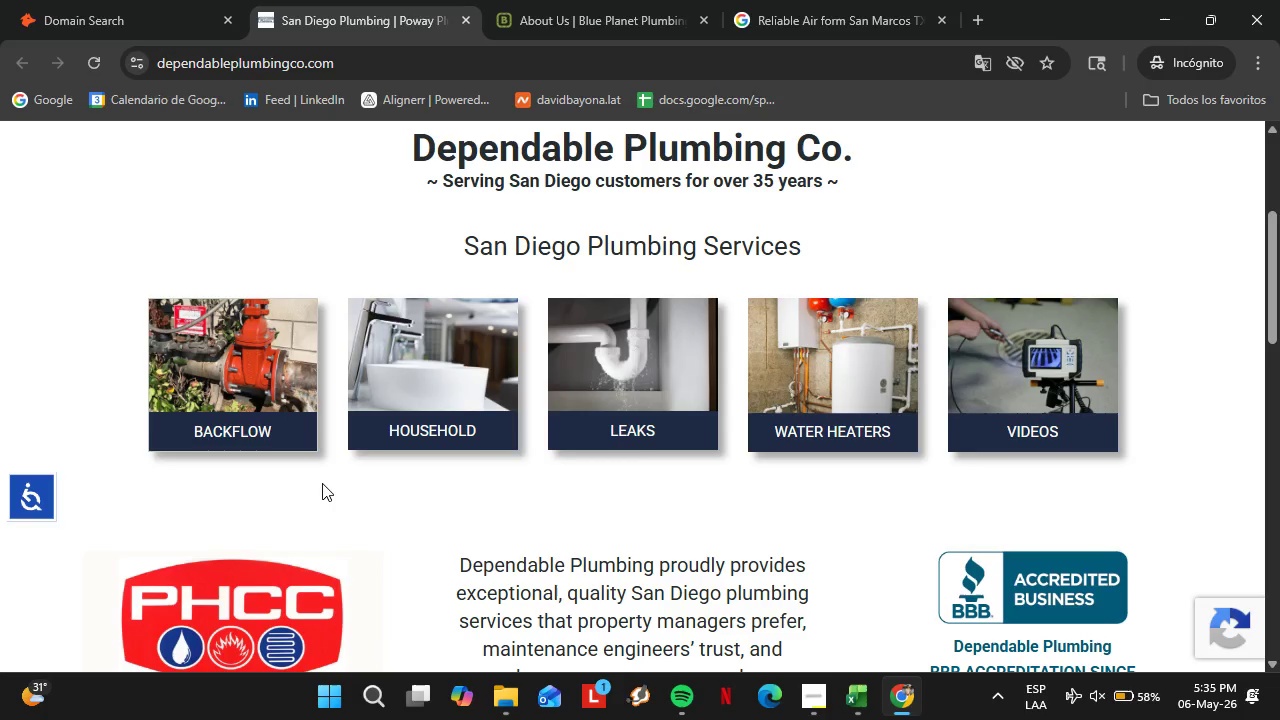 
wait(11.0)
 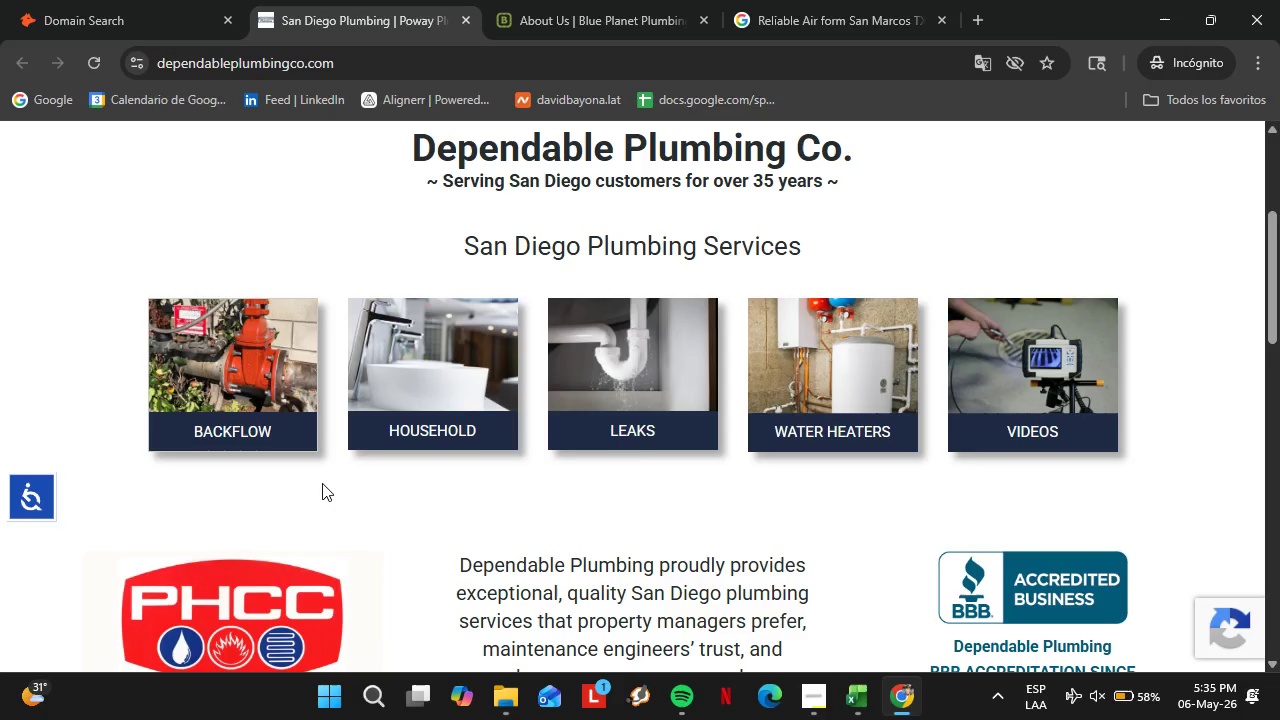 
scroll: coordinate [629, 432], scroll_direction: down, amount: 10.0
 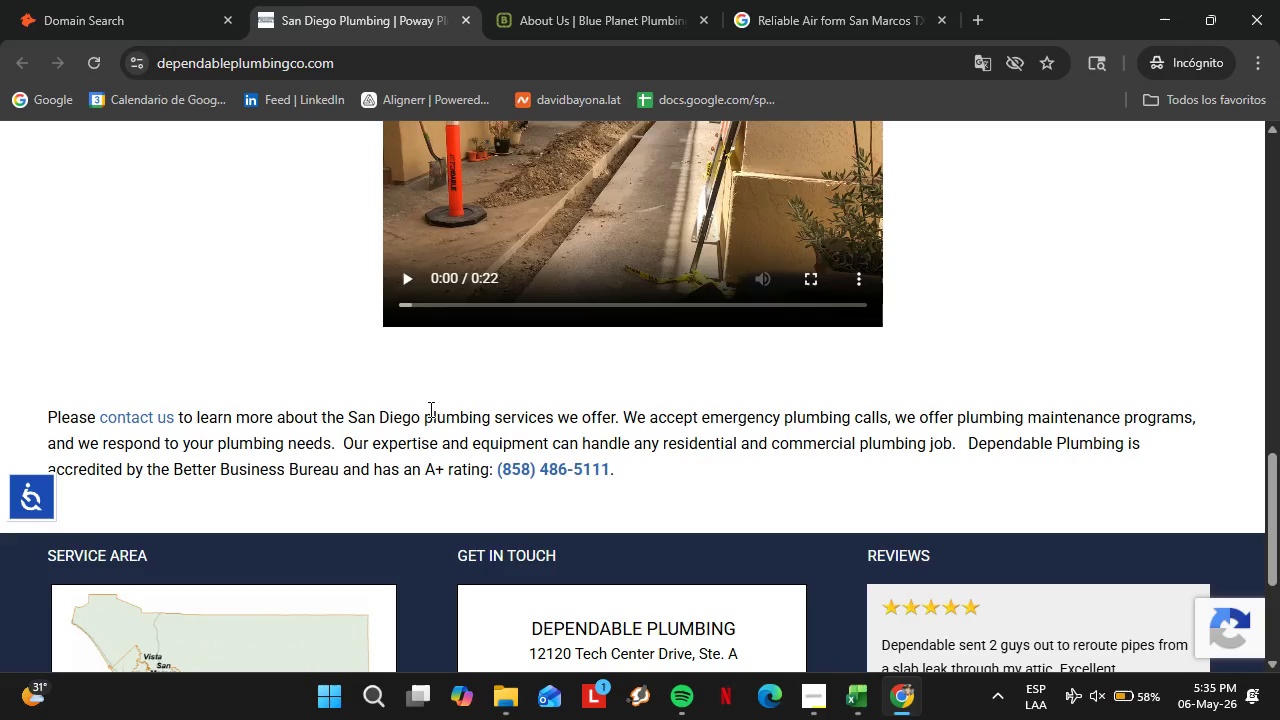 
left_click([145, 14])
 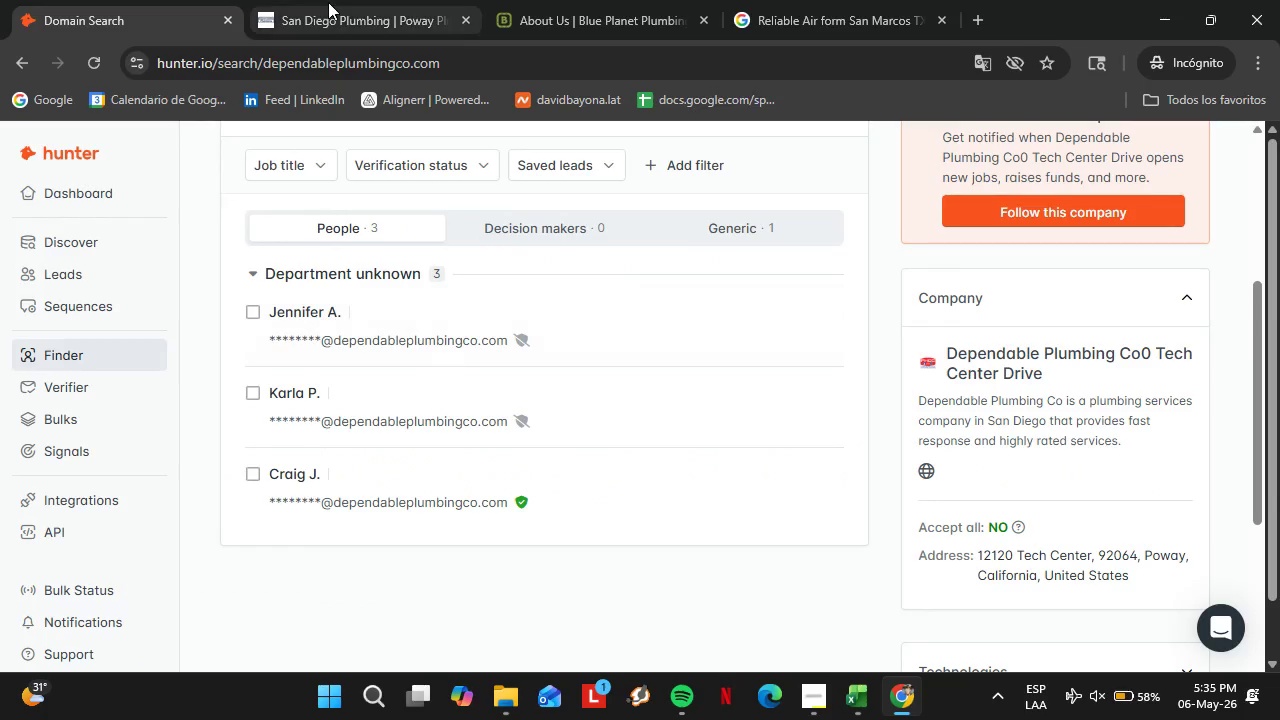 
scroll: coordinate [362, 363], scroll_direction: up, amount: 6.0
 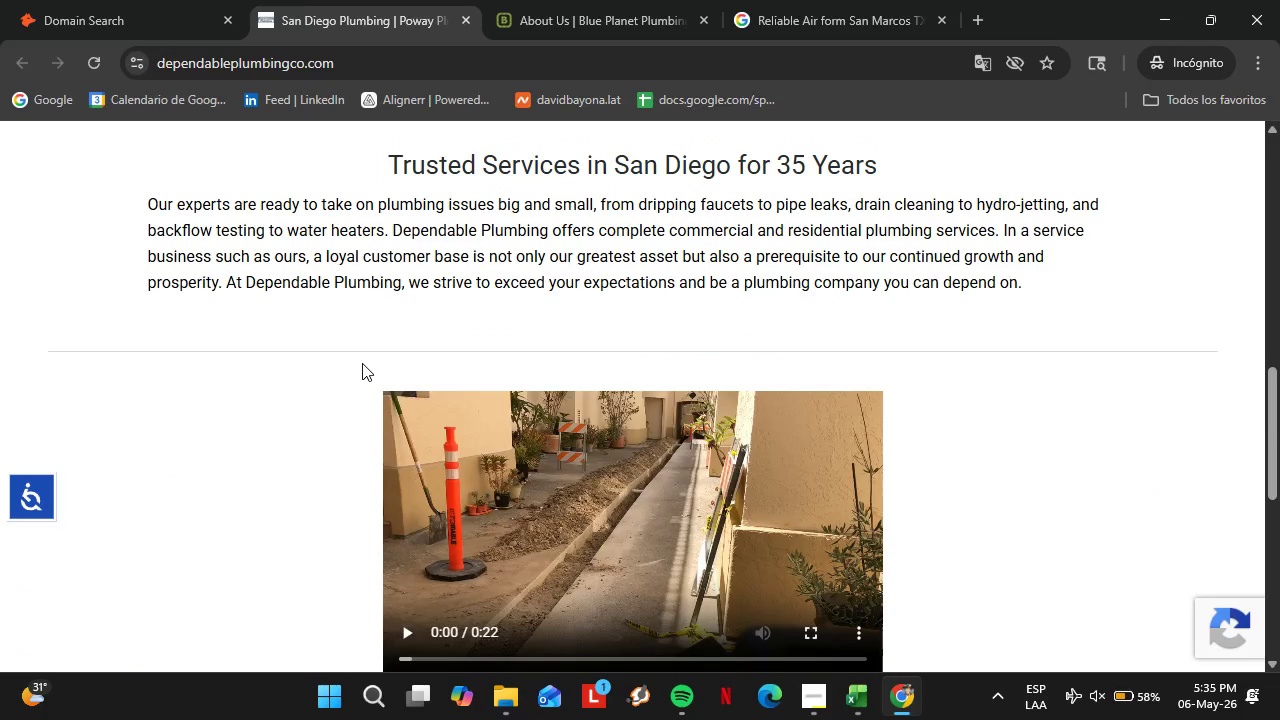 
left_click([328, 2])
 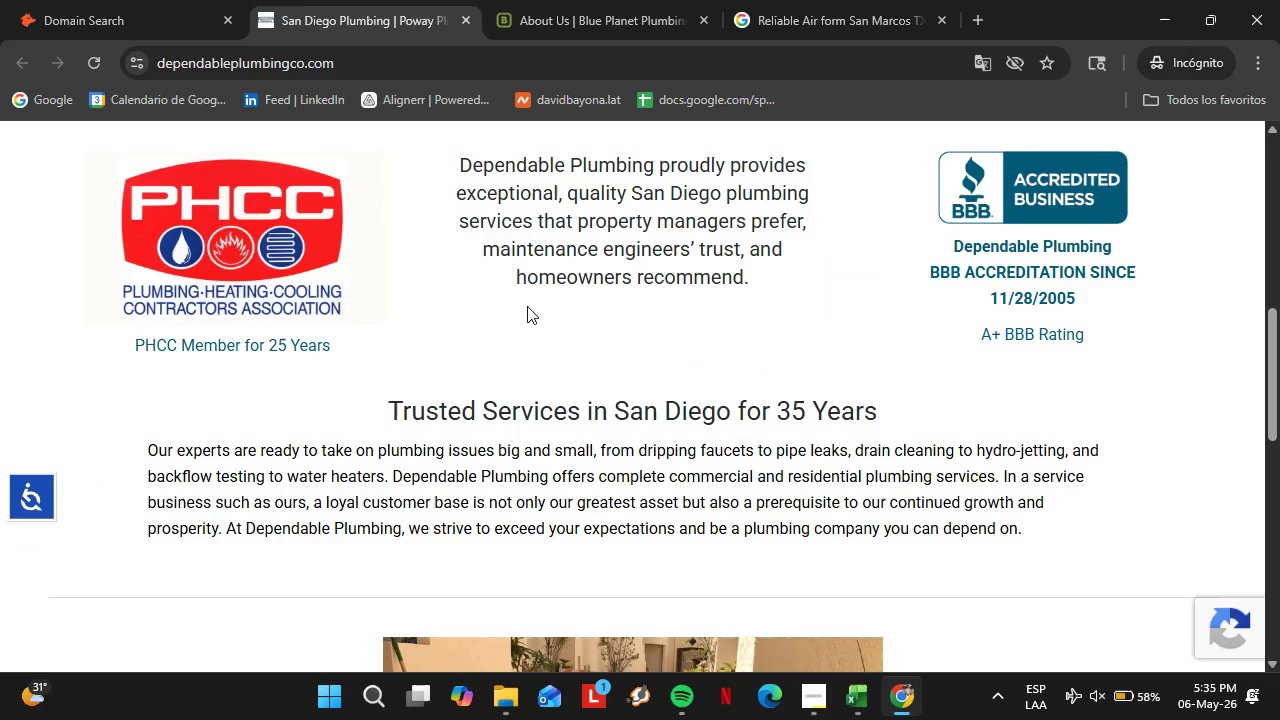 
scroll: coordinate [619, 377], scroll_direction: up, amount: 10.0
 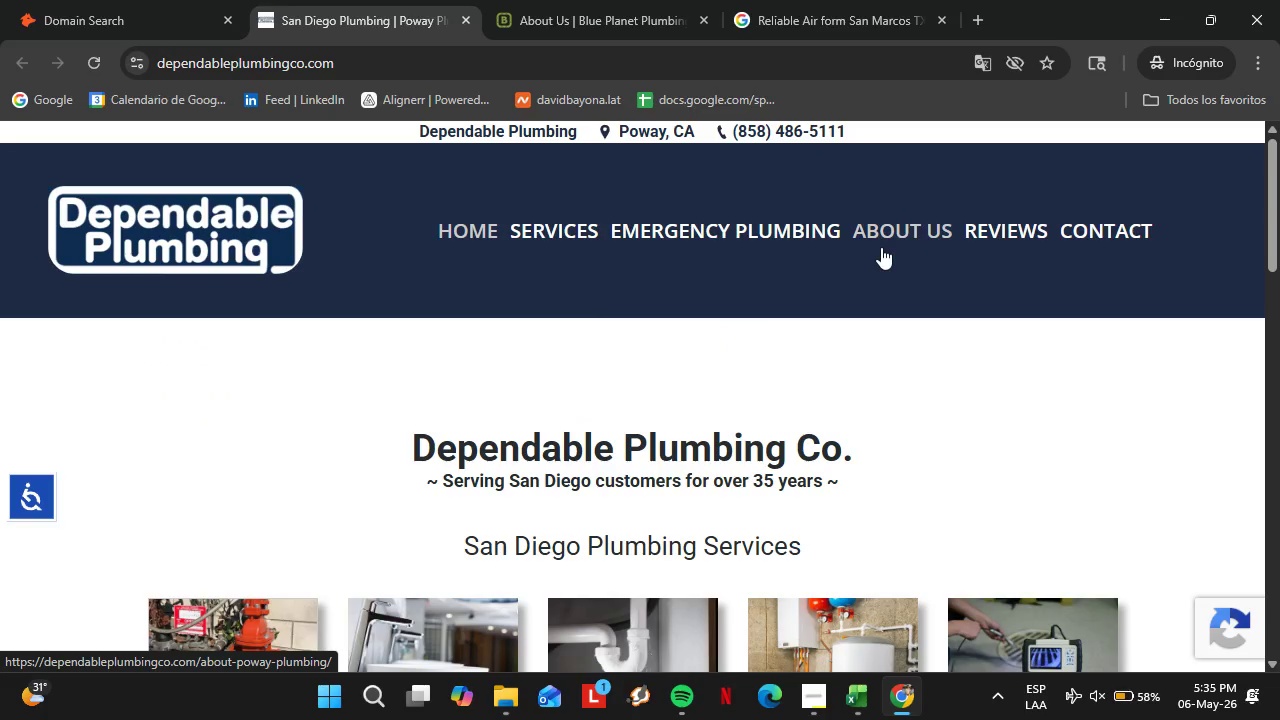 
left_click([897, 234])
 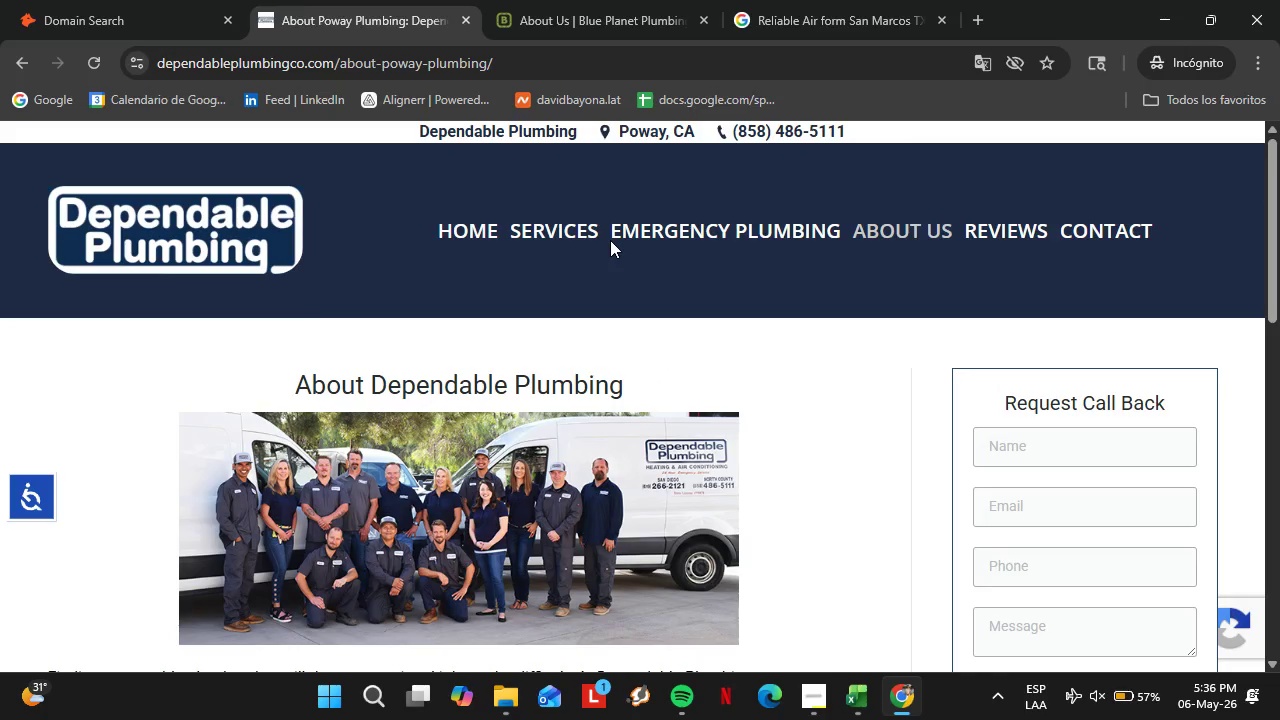 
wait(38.76)
 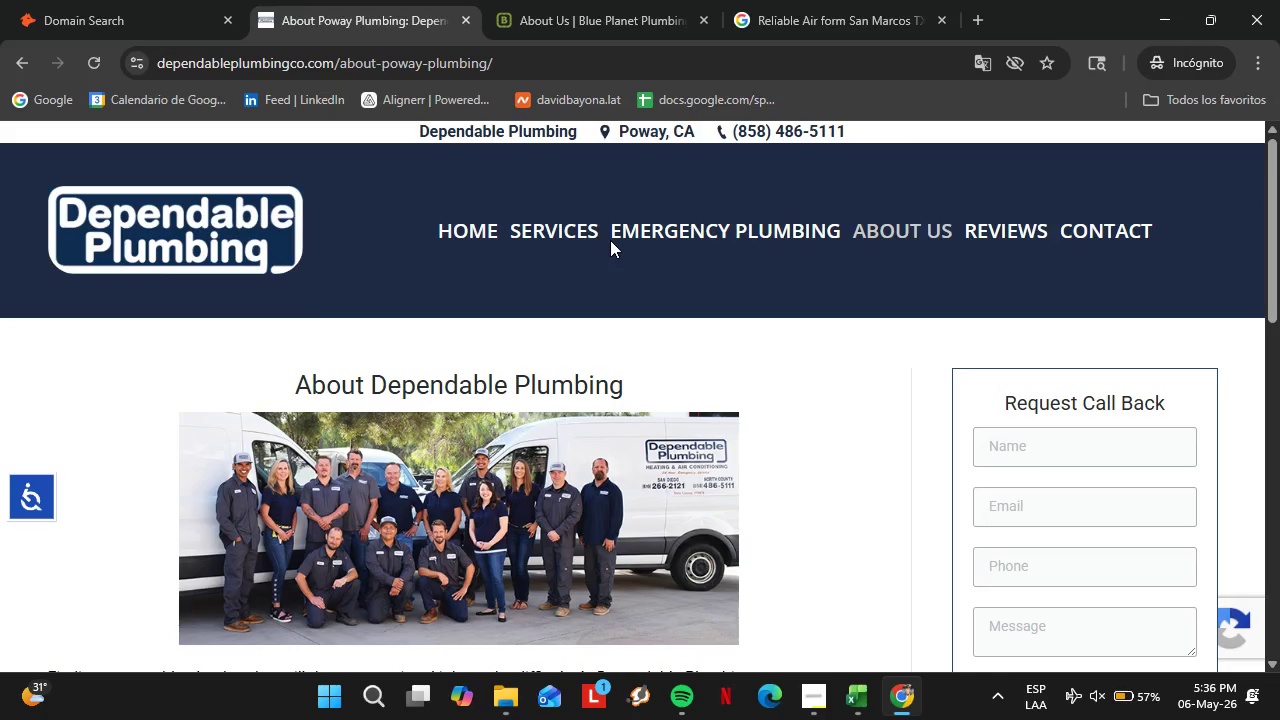 
scroll: coordinate [371, 451], scroll_direction: down, amount: 6.0
 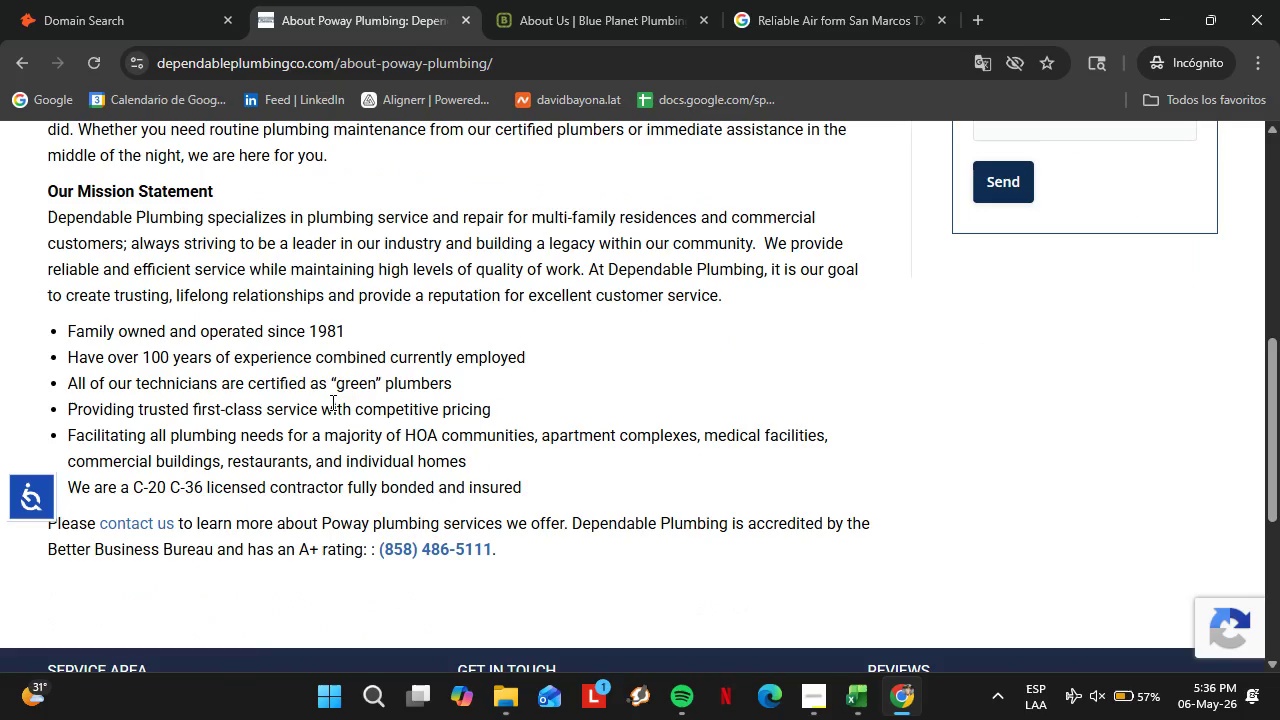 
wait(8.64)
 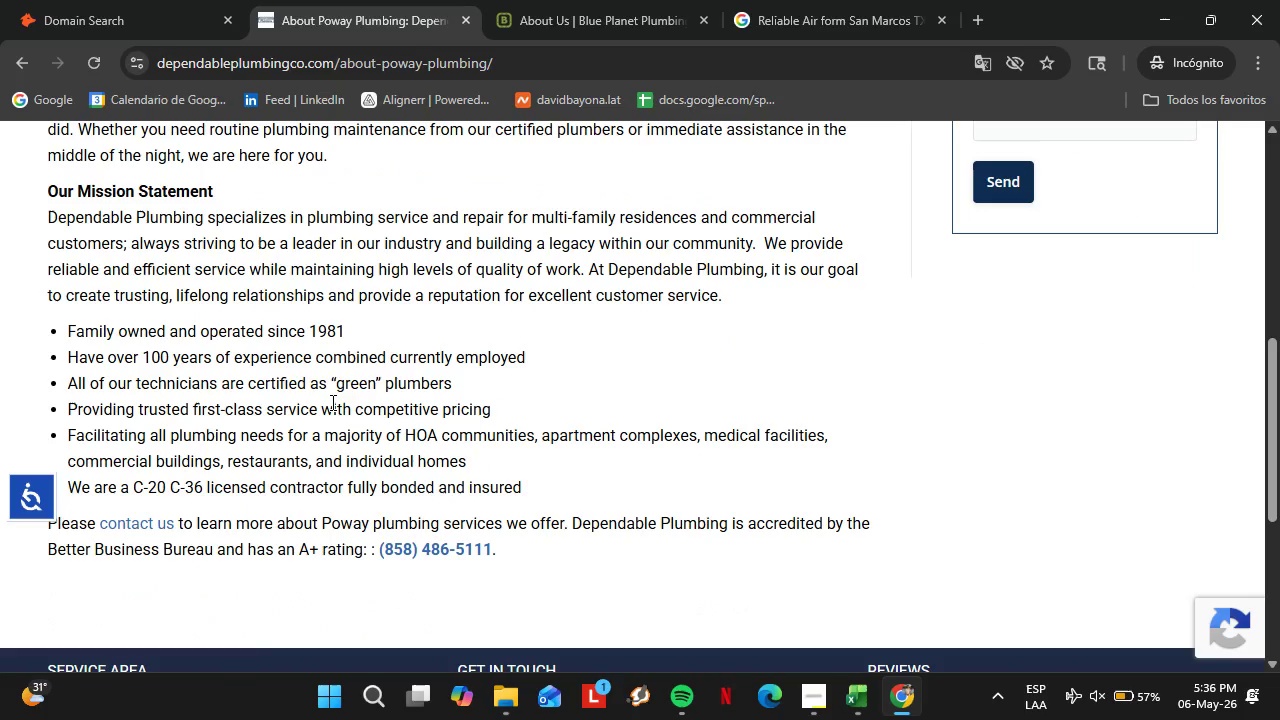 
scroll: coordinate [541, 439], scroll_direction: down, amount: 8.0
 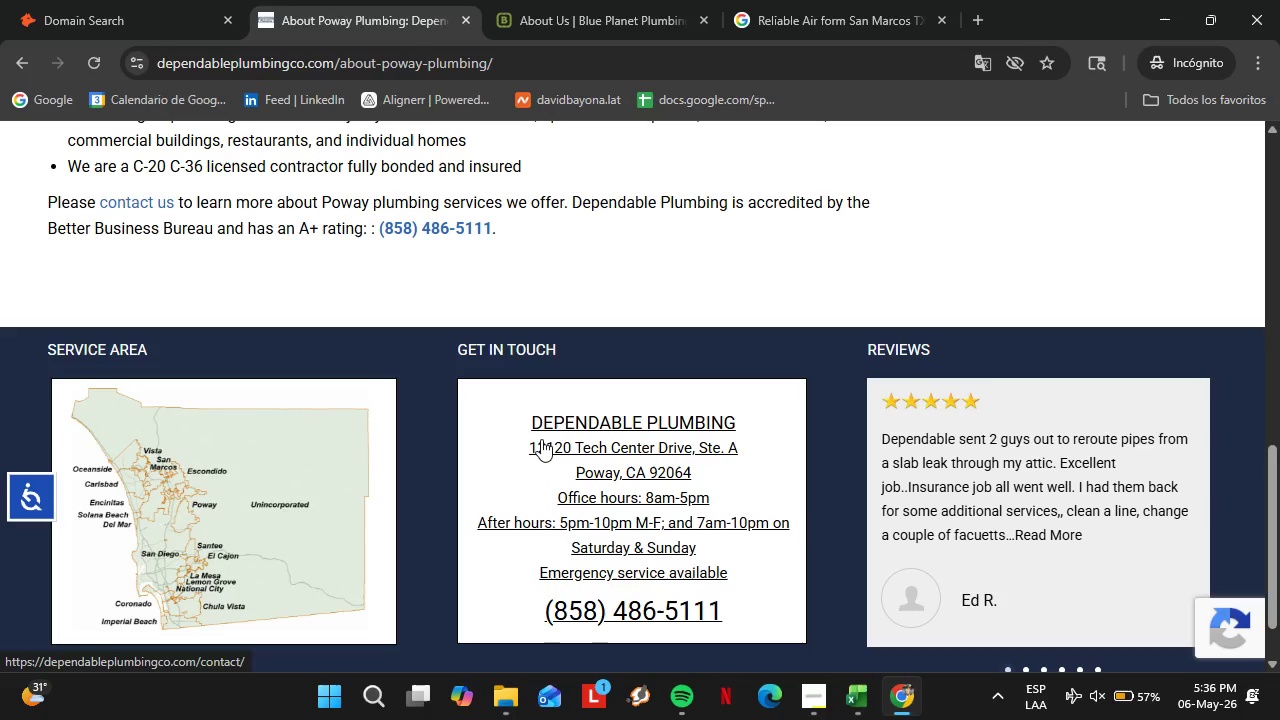 
scroll: coordinate [520, 431], scroll_direction: up, amount: 9.0
 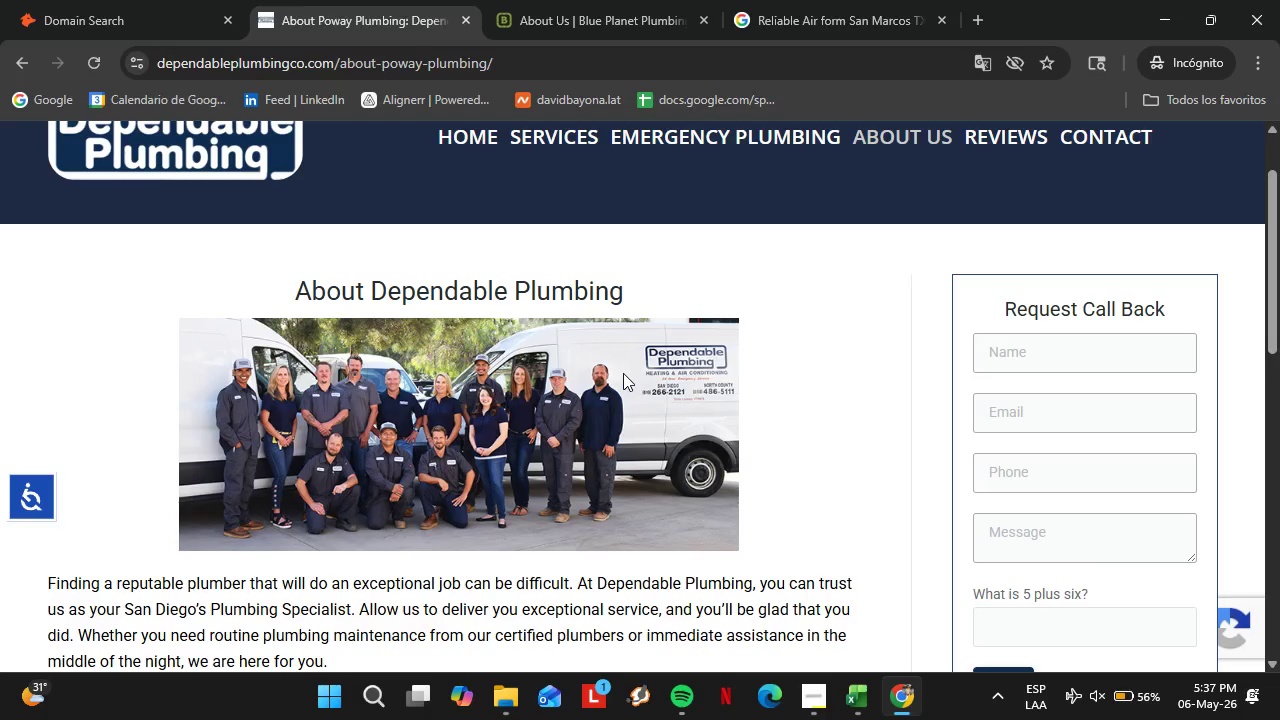 
wait(59.37)
 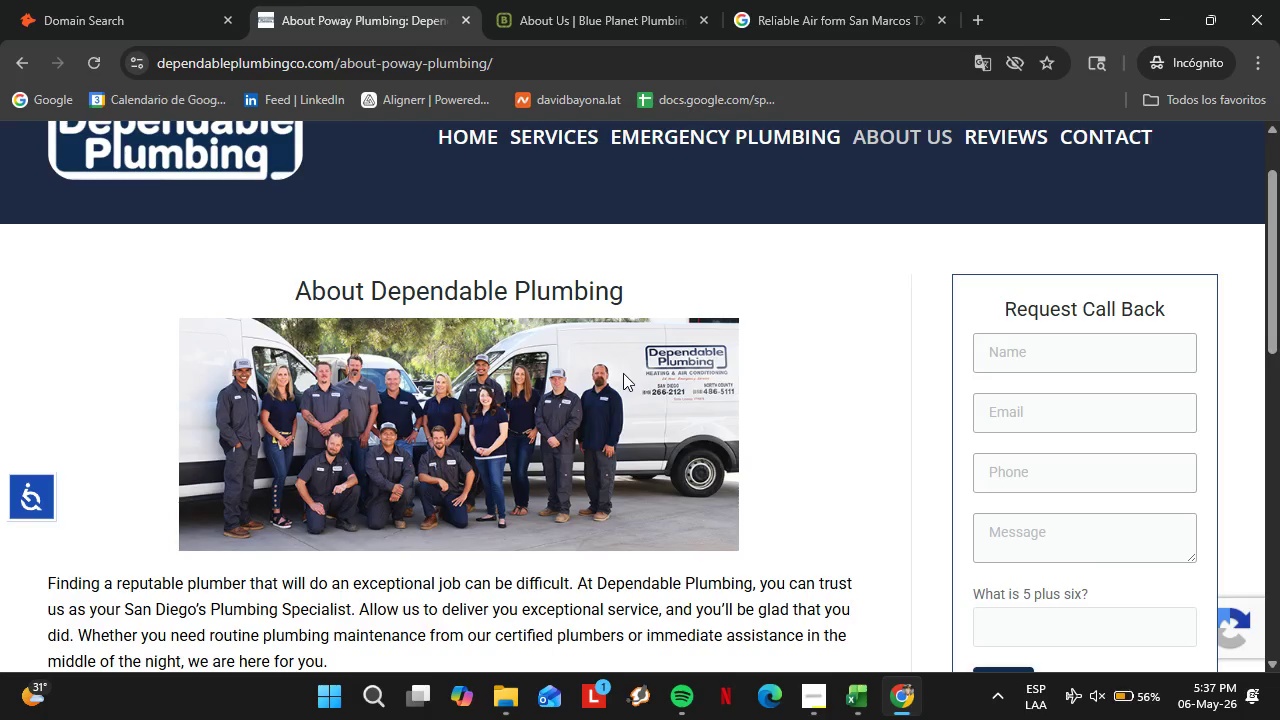 
scroll: coordinate [277, 471], scroll_direction: down, amount: 7.0
 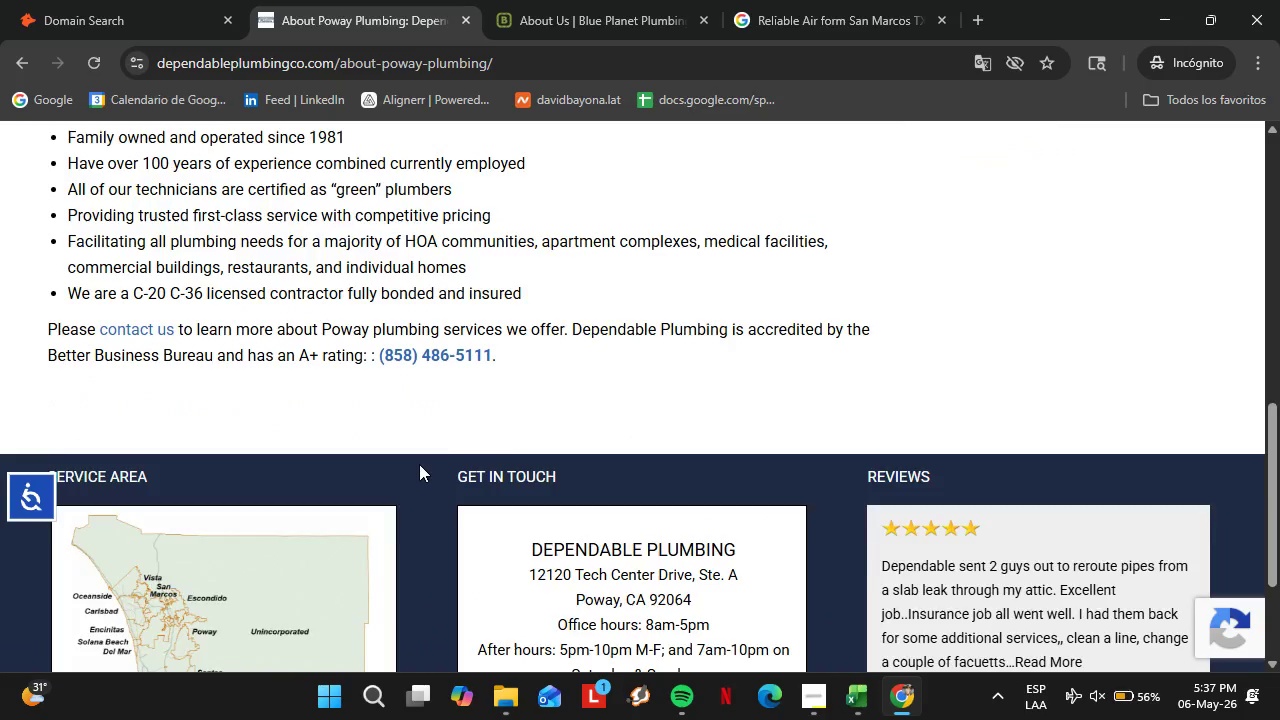 
scroll: coordinate [566, 402], scroll_direction: up, amount: 9.0
 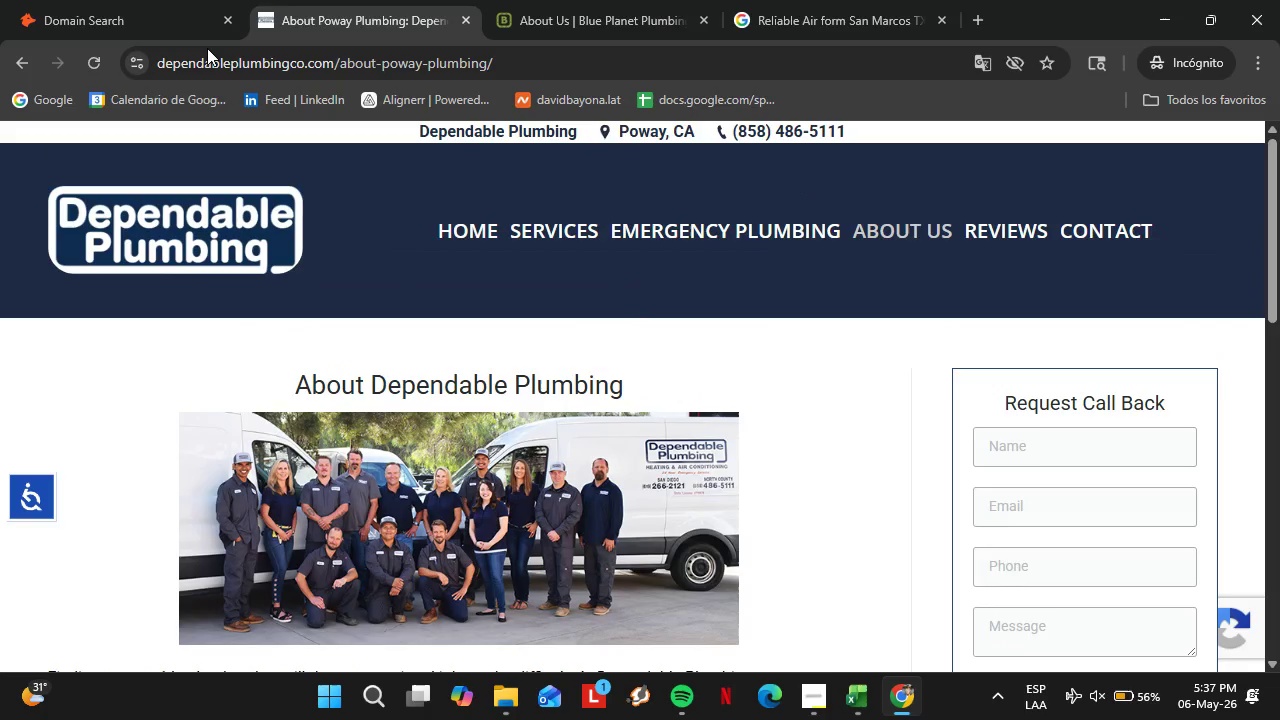 
left_click([19, 0])
 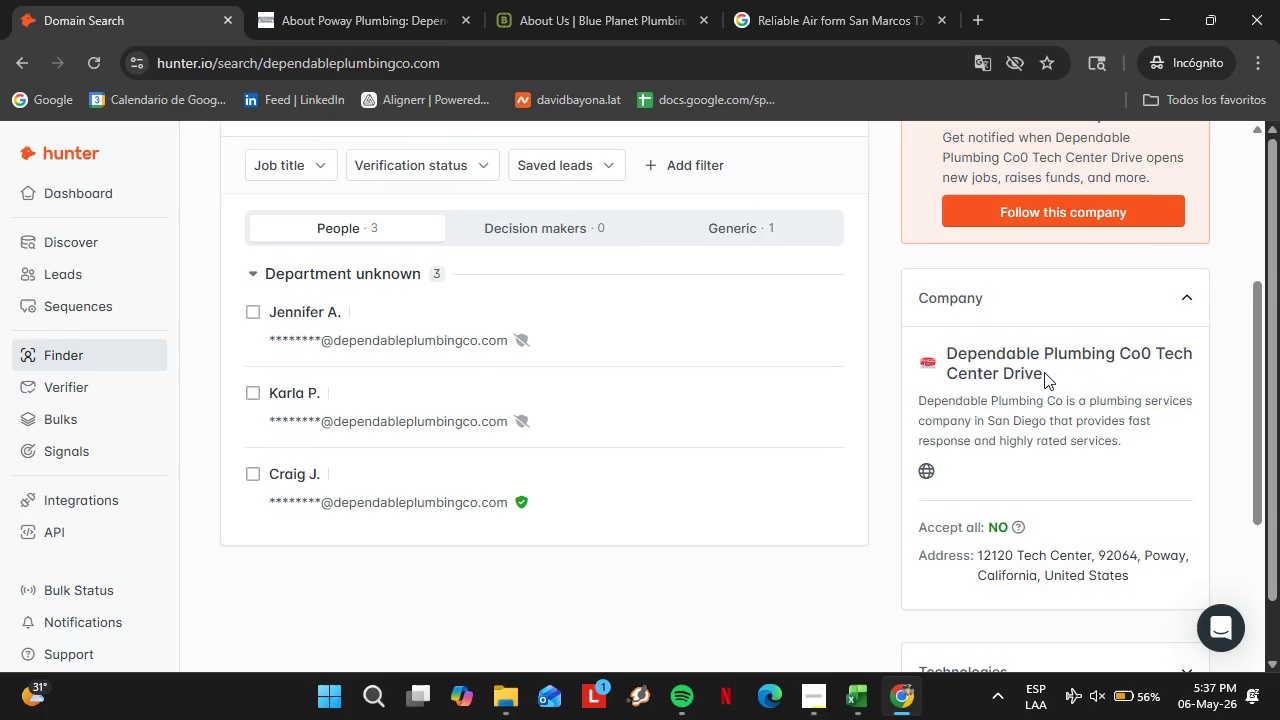 
left_click_drag(start_coordinate=[1045, 374], to_coordinate=[944, 358])
 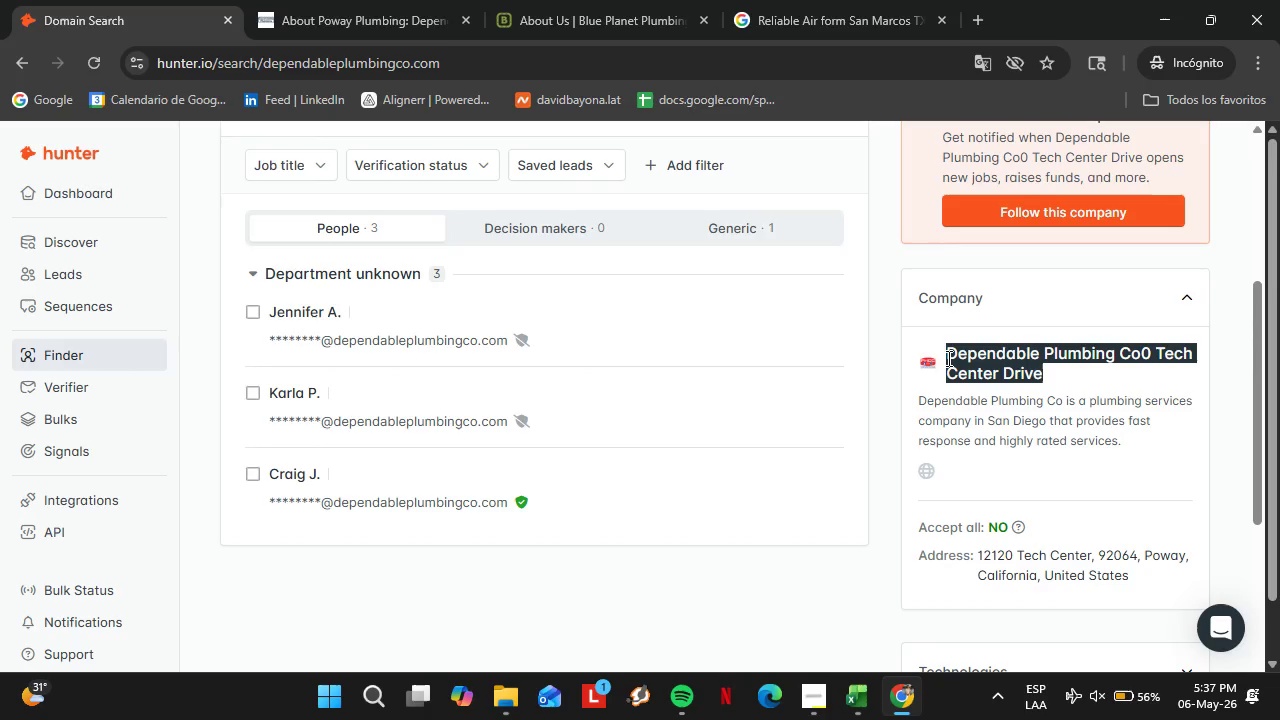 
key(Control+C)
 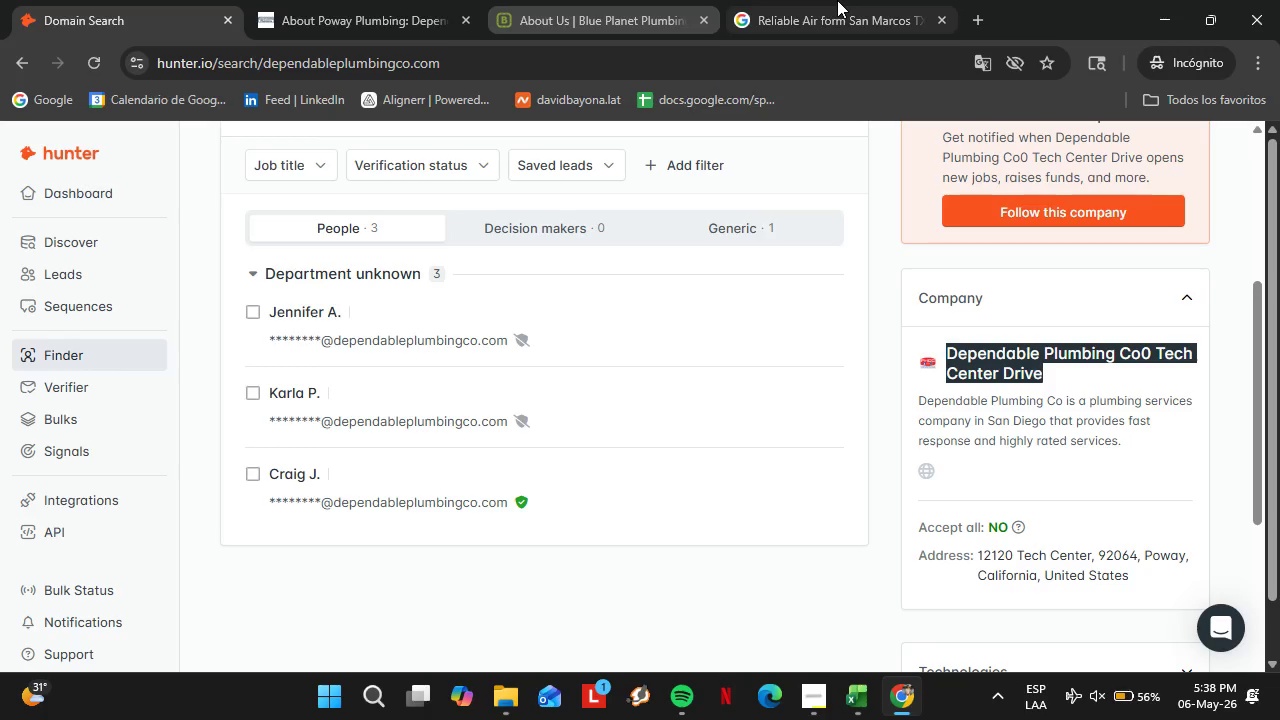 
left_click([837, 0])
 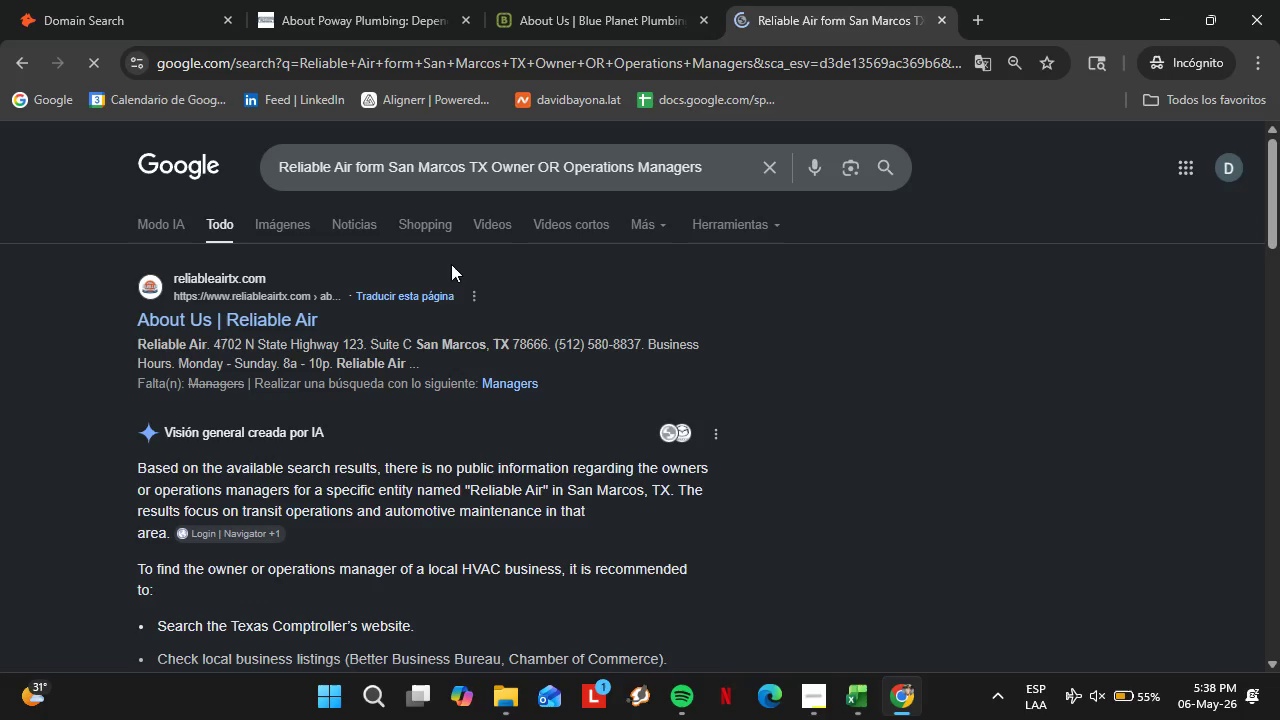 
wait(9.75)
 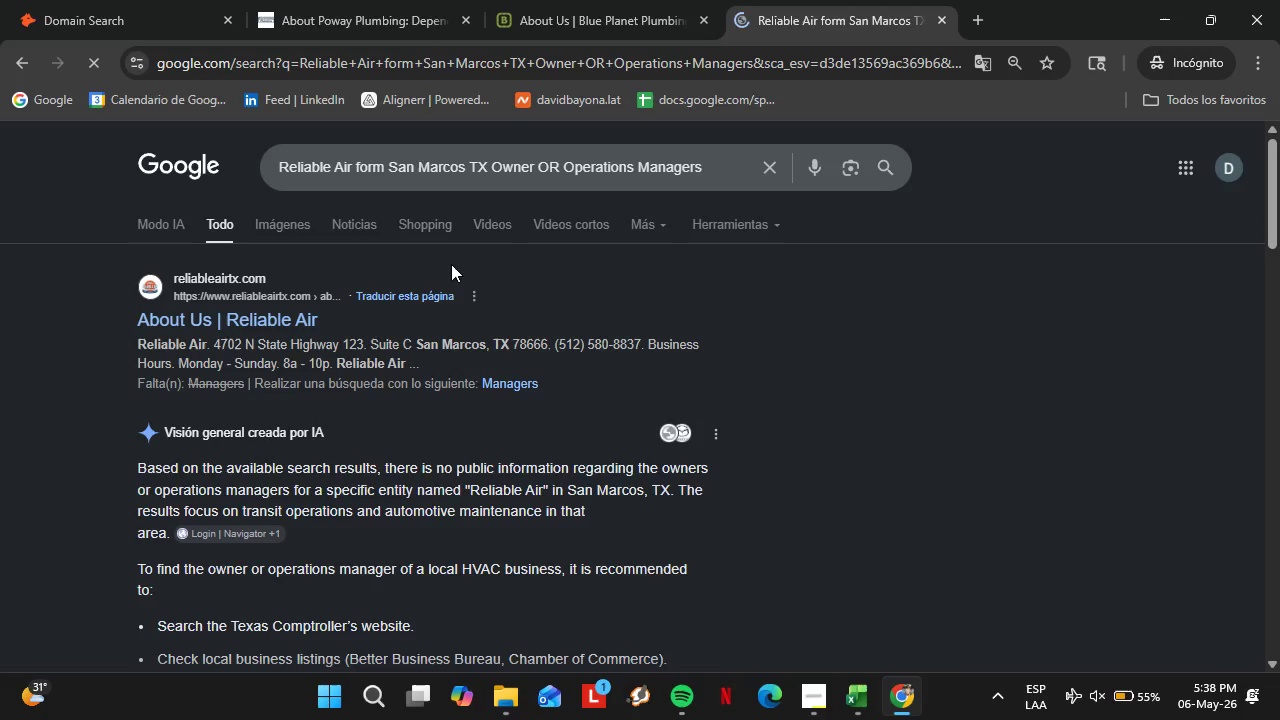 
left_click_drag(start_coordinate=[485, 167], to_coordinate=[264, 182])
 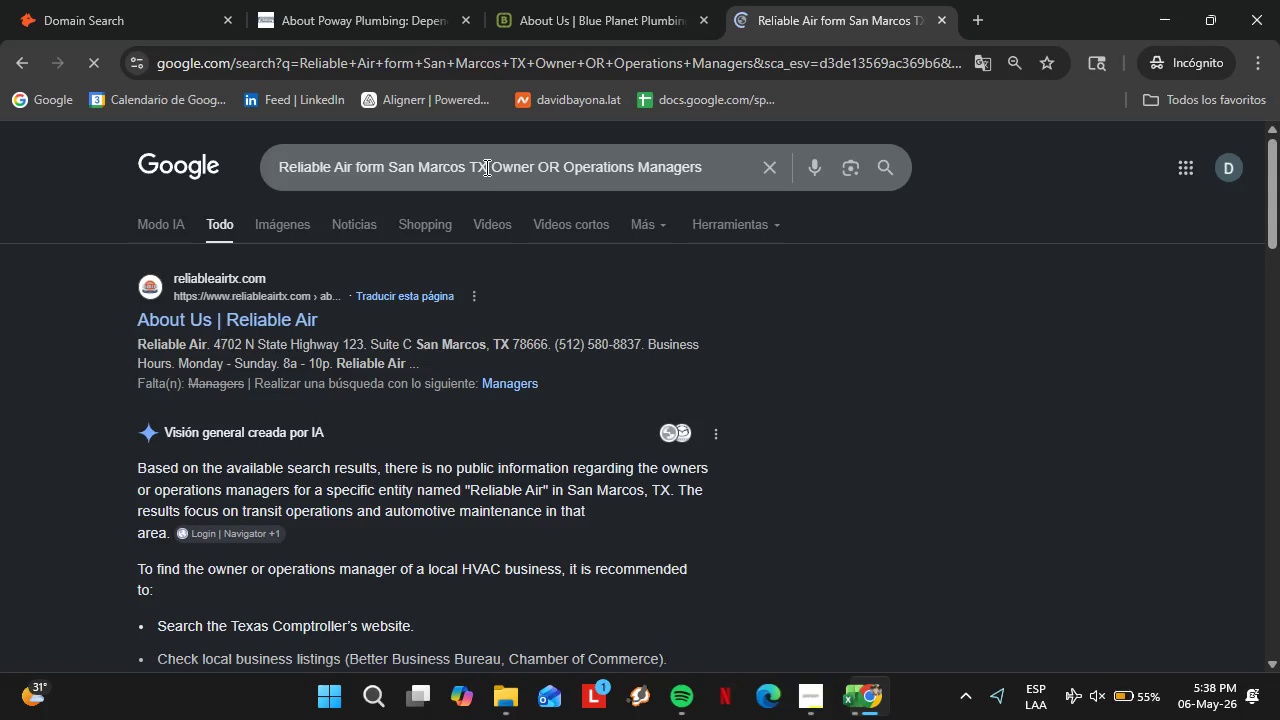 
key(Control+V)
 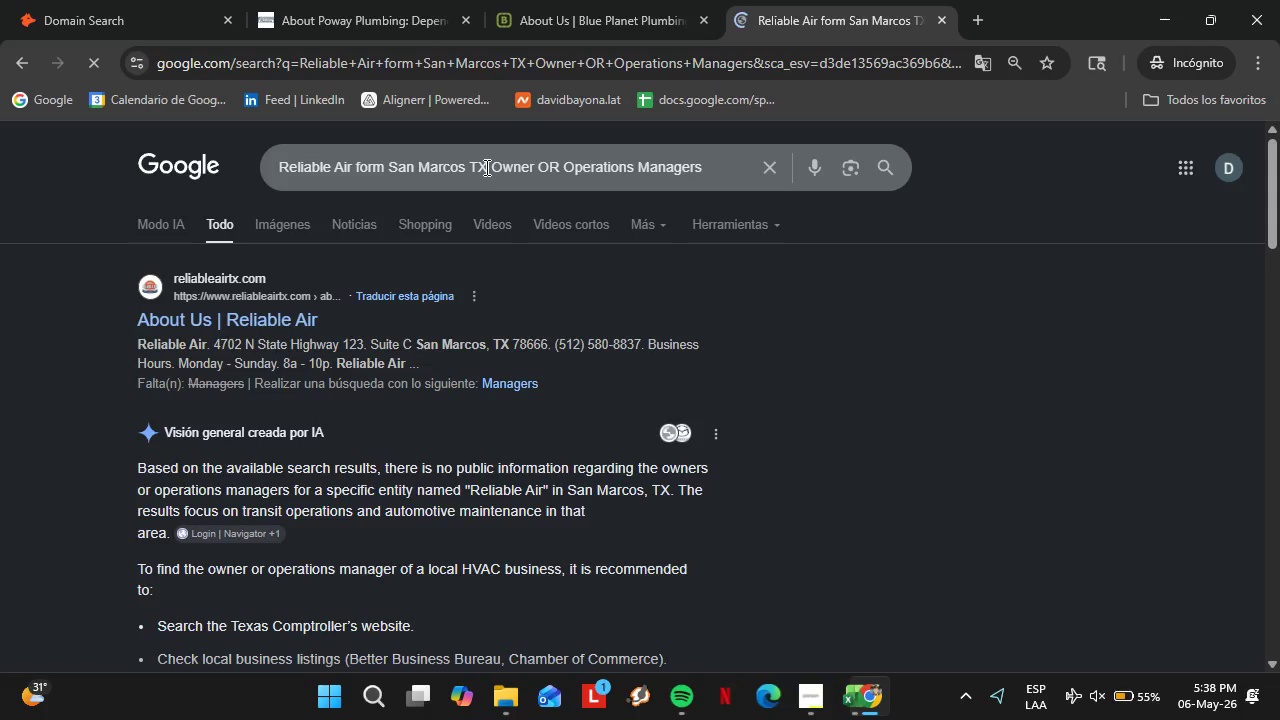 
key(Enter)
 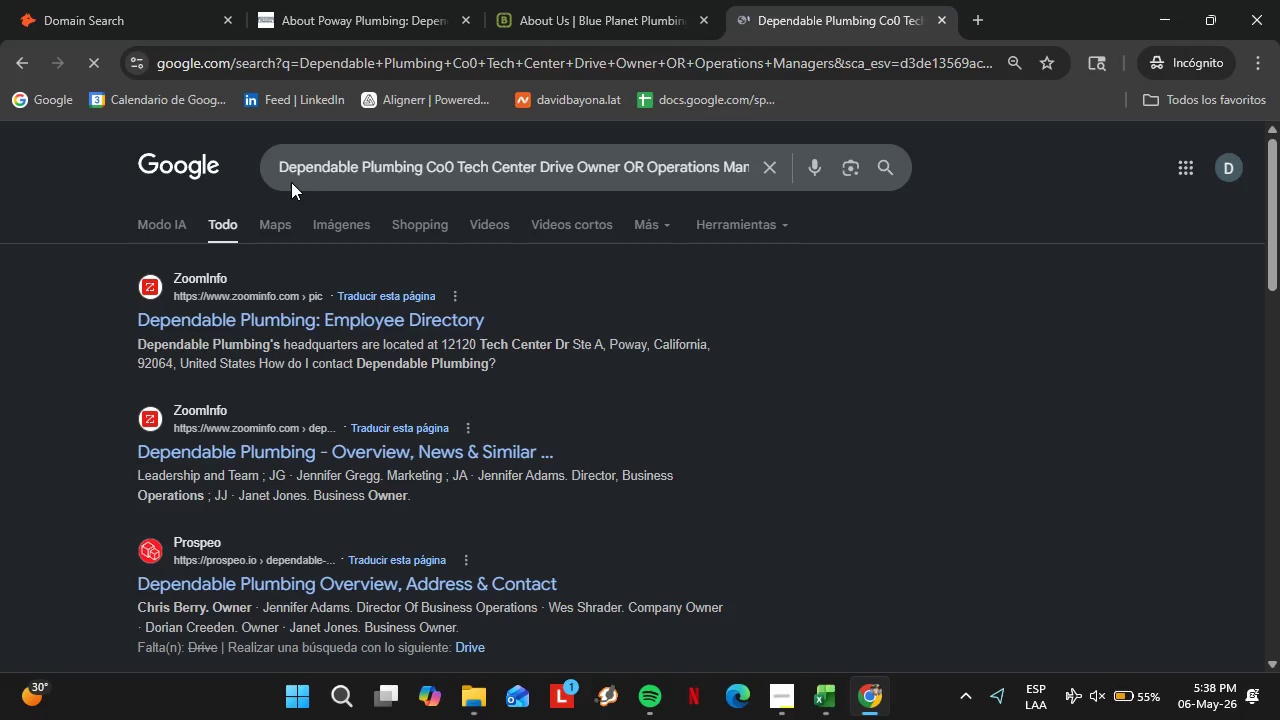 
wait(19.02)
 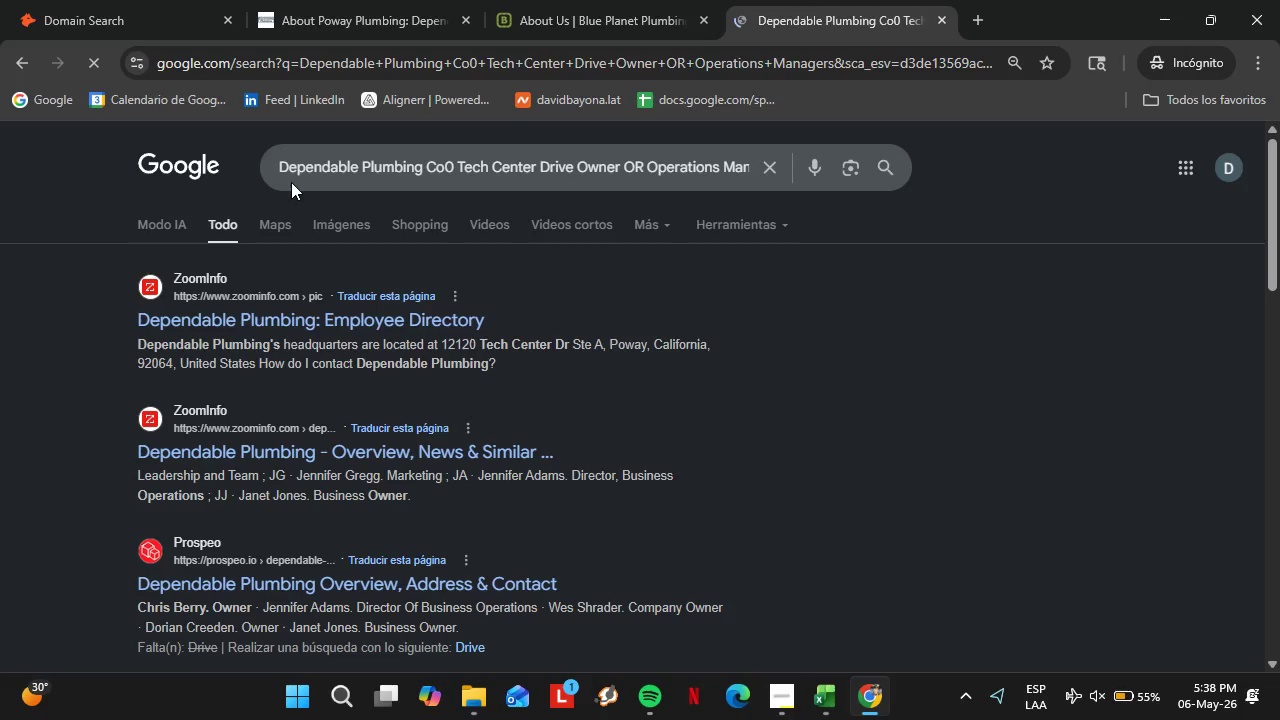 
left_click([89, 0])
 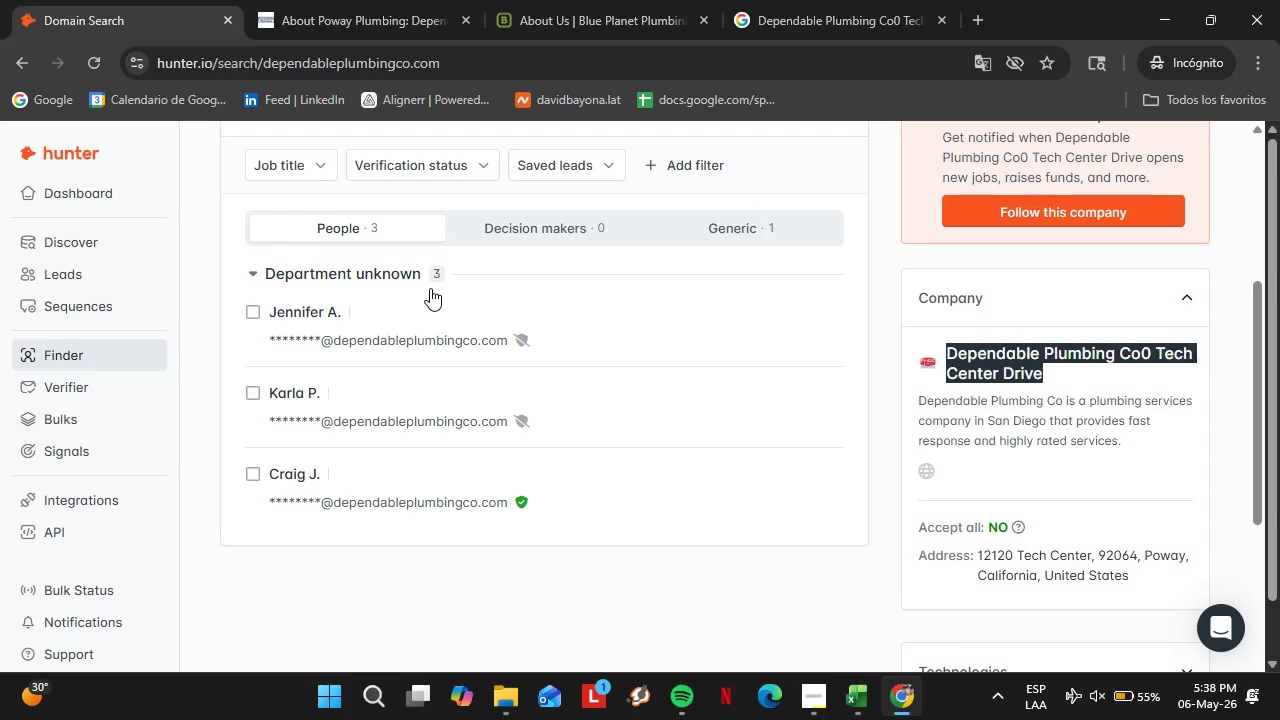 
double_click([412, 201])
 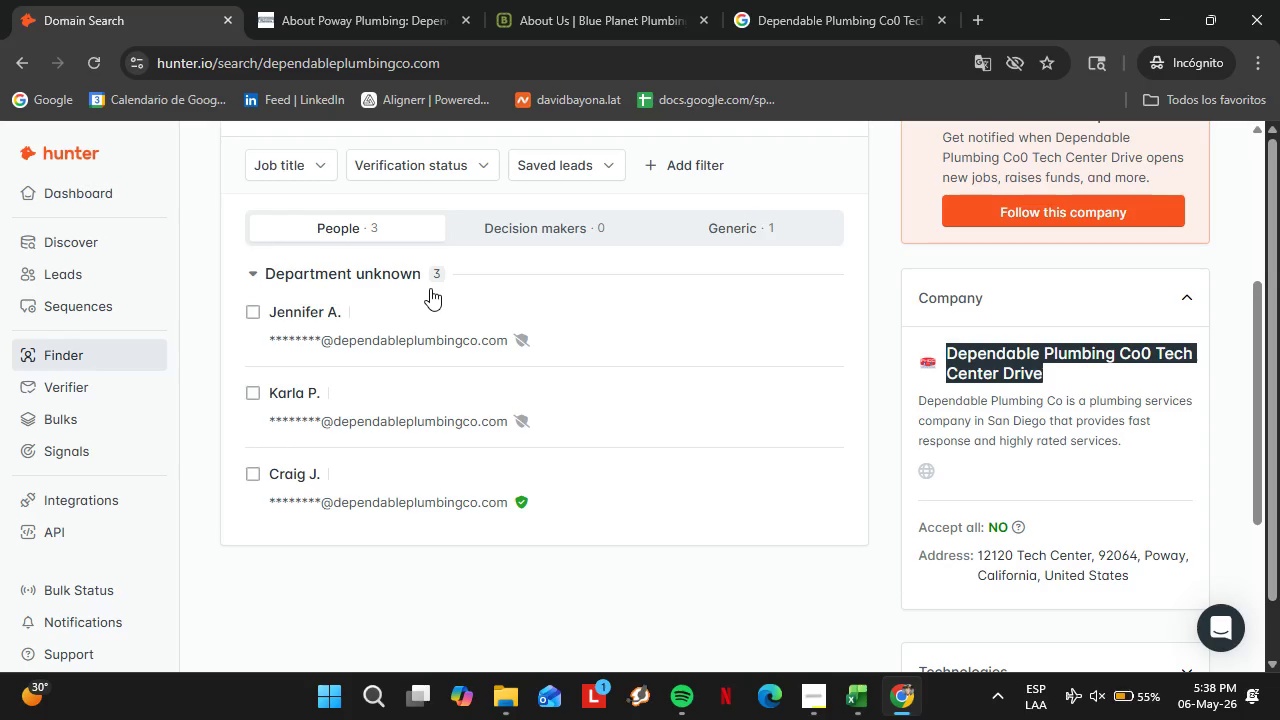 
scroll: coordinate [444, 340], scroll_direction: up, amount: 1.0
 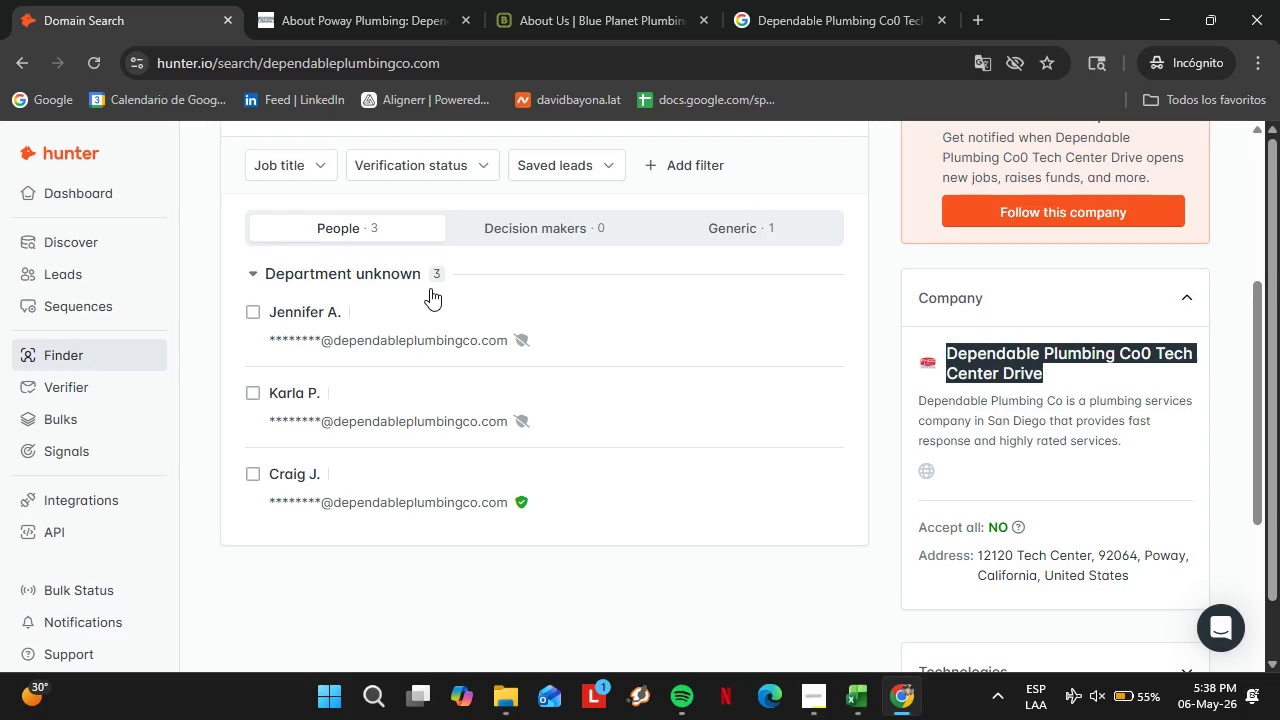 
double_click([457, 202])
 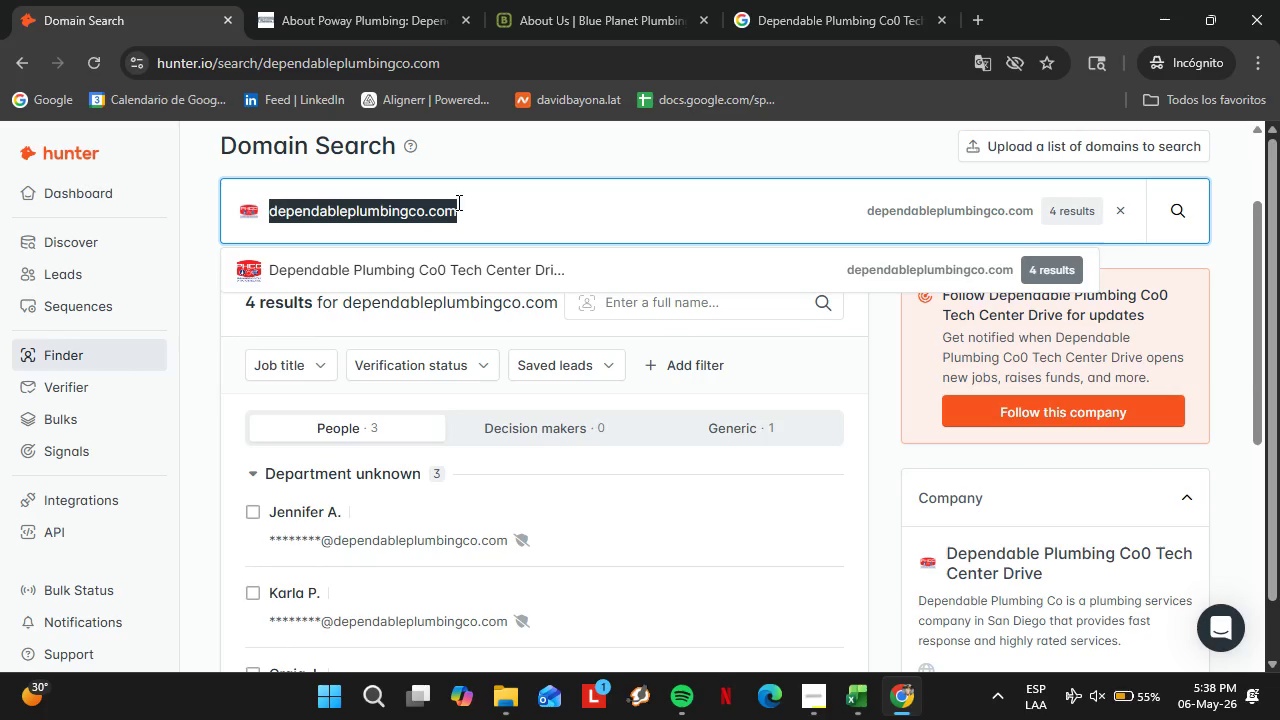 
triple_click([457, 202])
 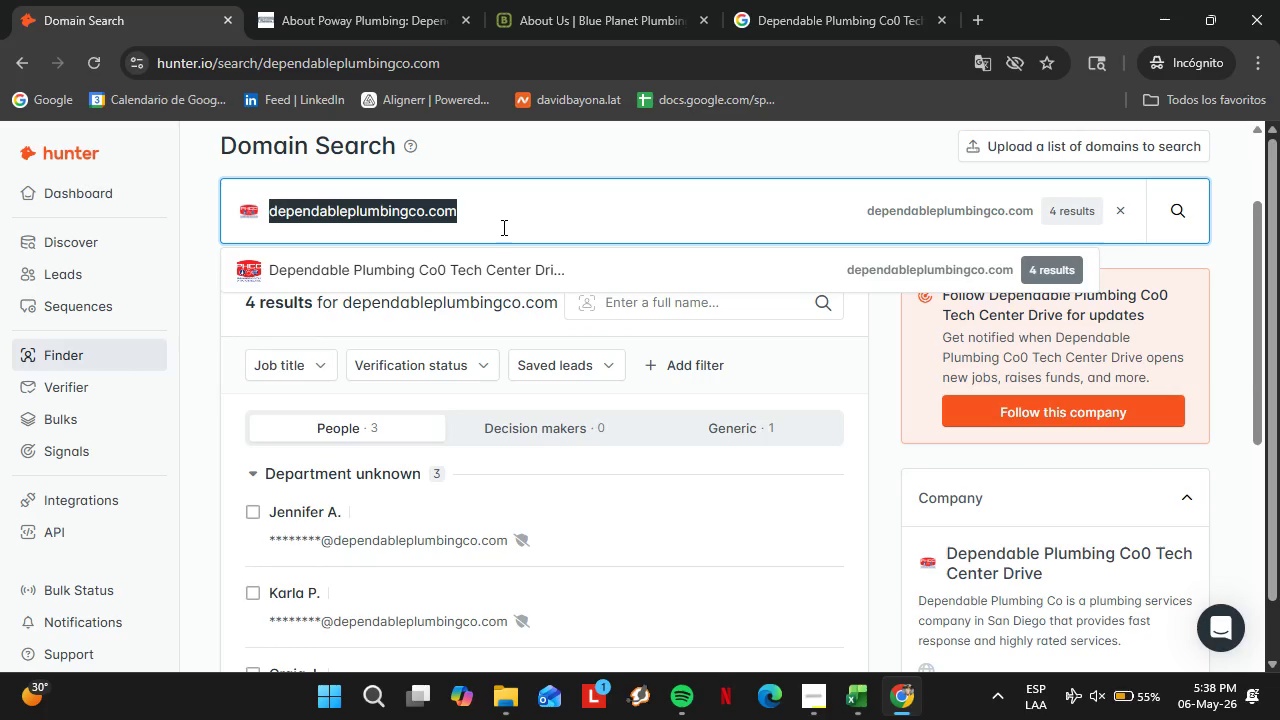 
wait(7.44)
 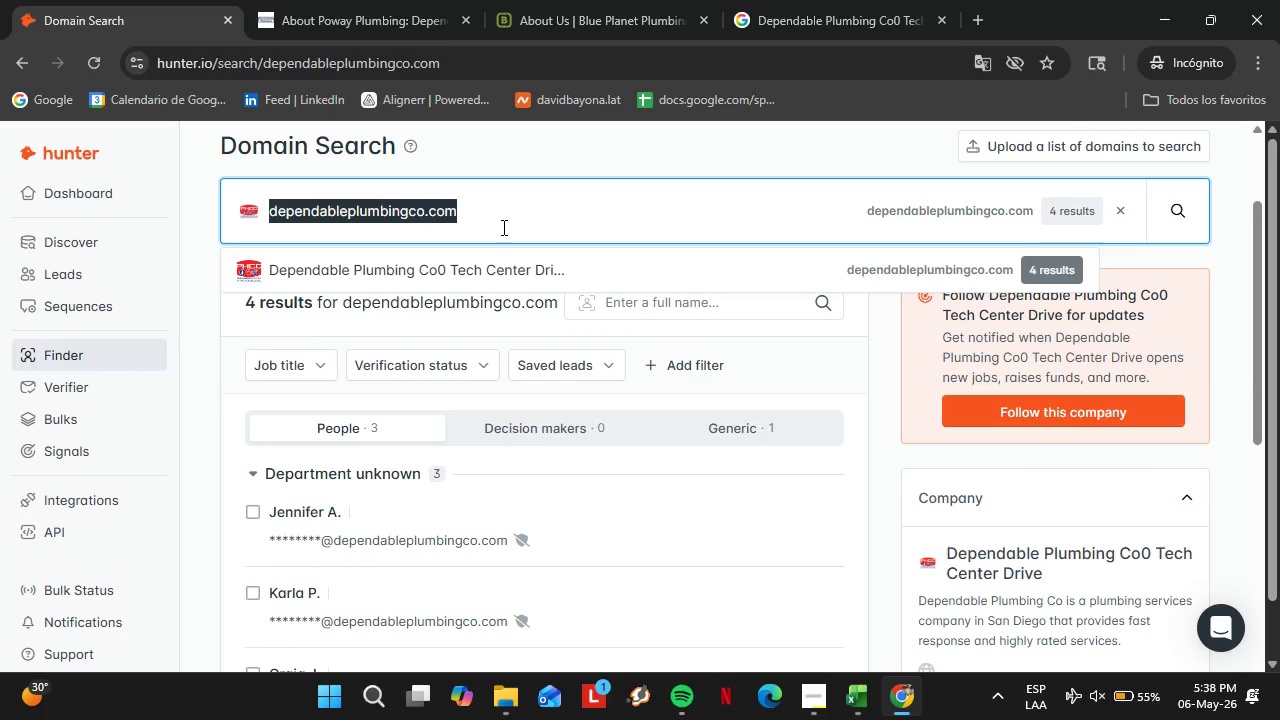 
type(discountdrain)
 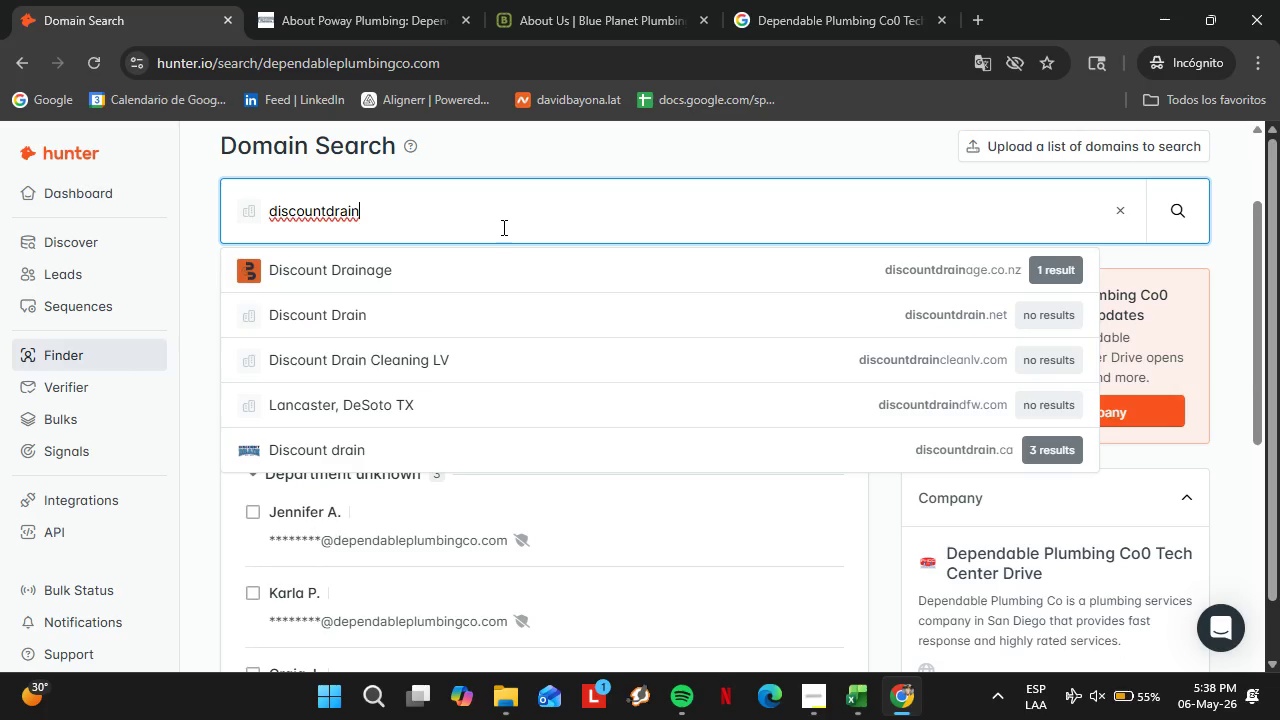 
wait(5.78)
 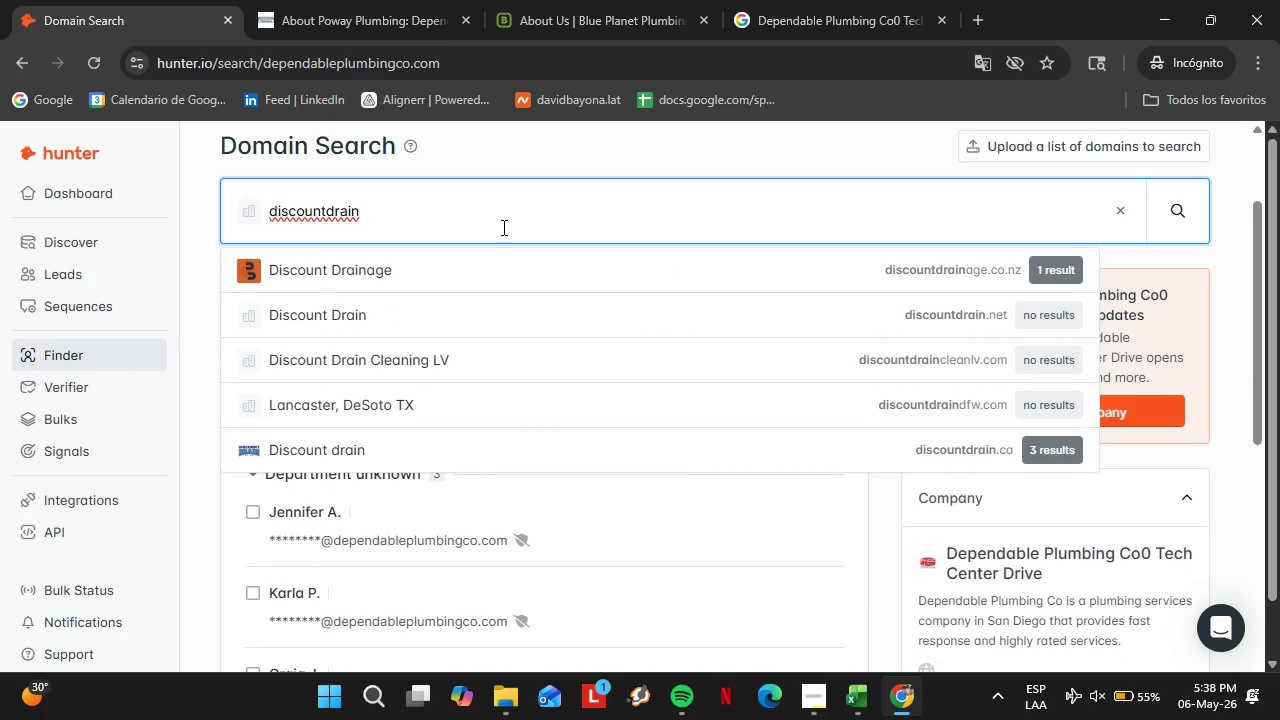 
type(.com)
 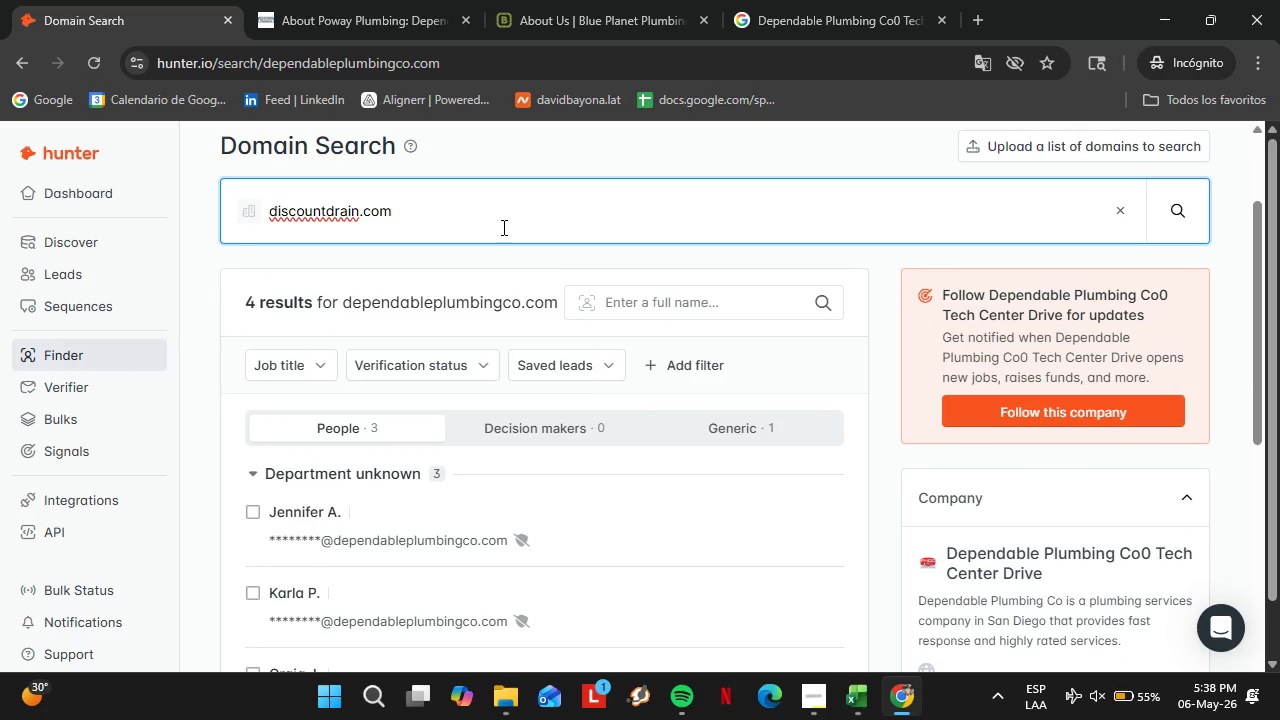 
key(Enter)
 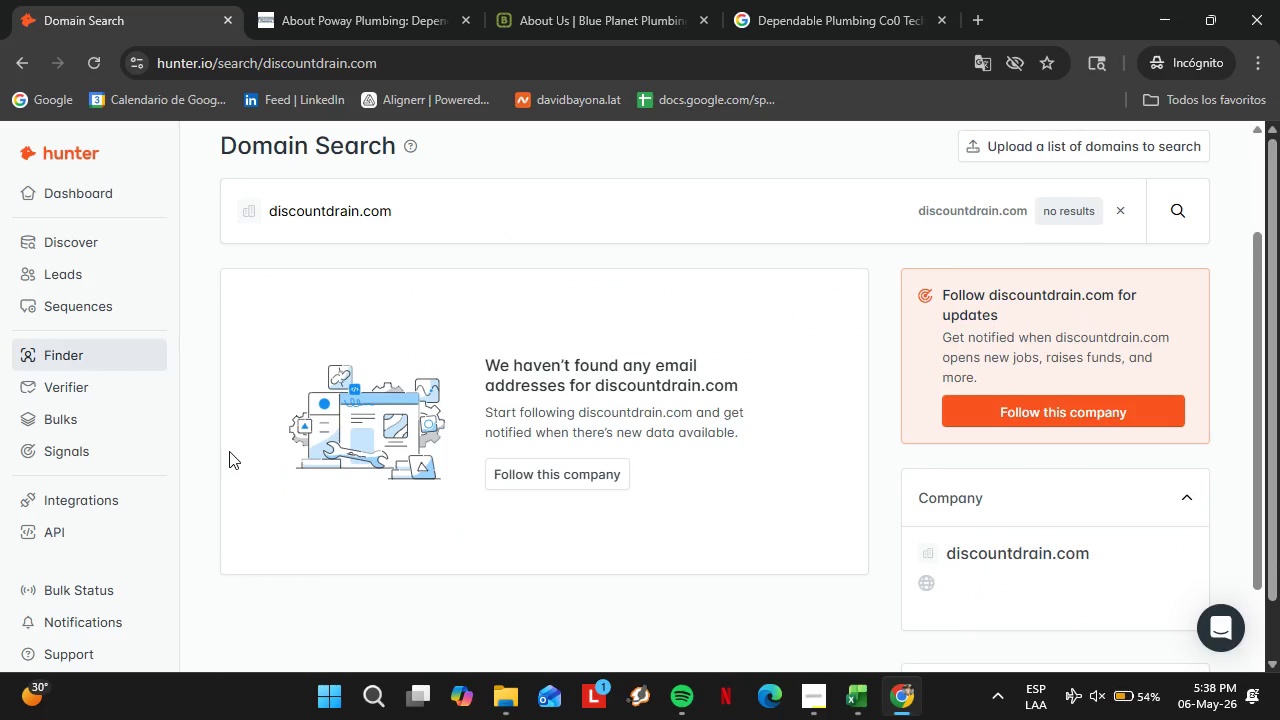 
double_click([347, 227])
 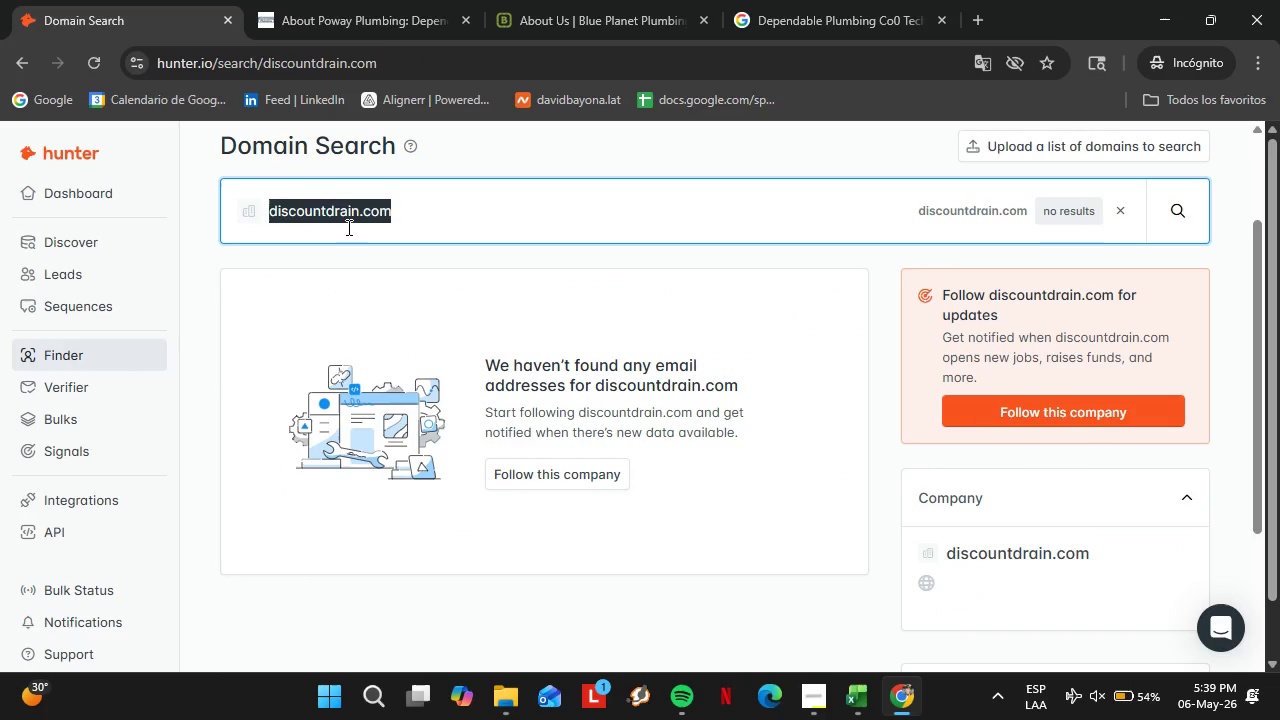 
triple_click([347, 227])
 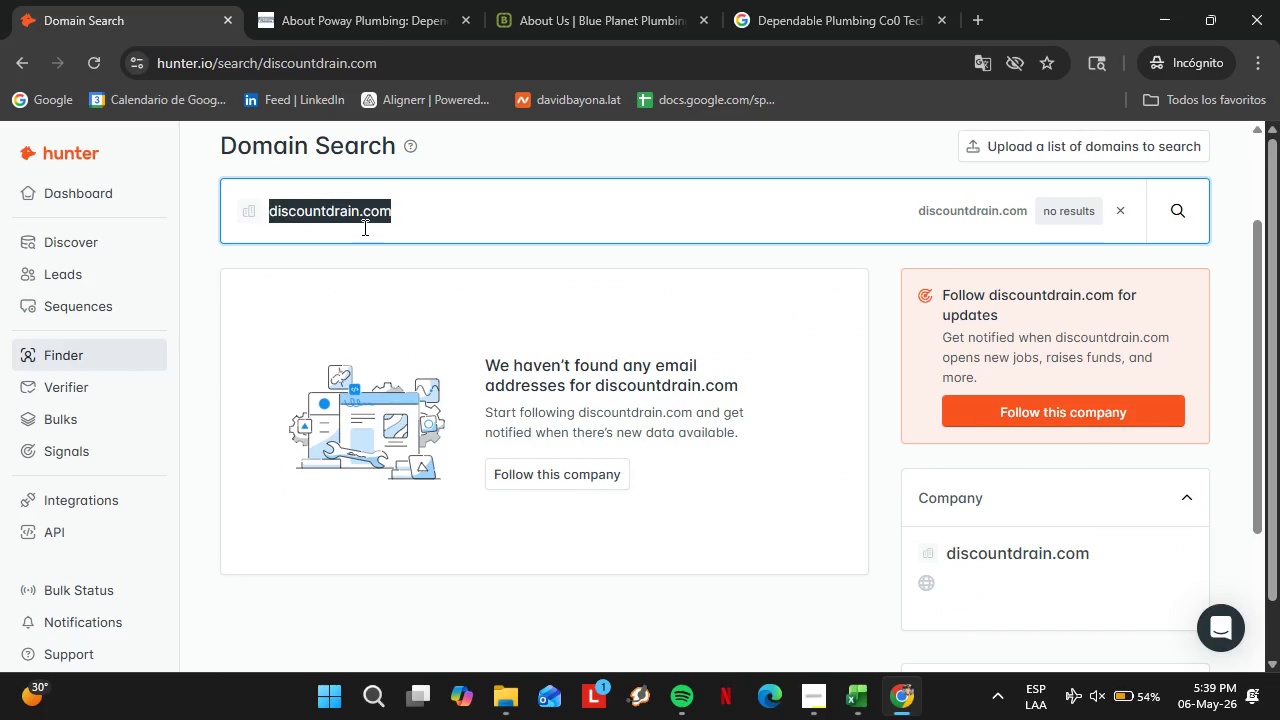 
type(d)
key(Backspace)
key(Backspace)
key(Backspace)
type(drainbusters)
 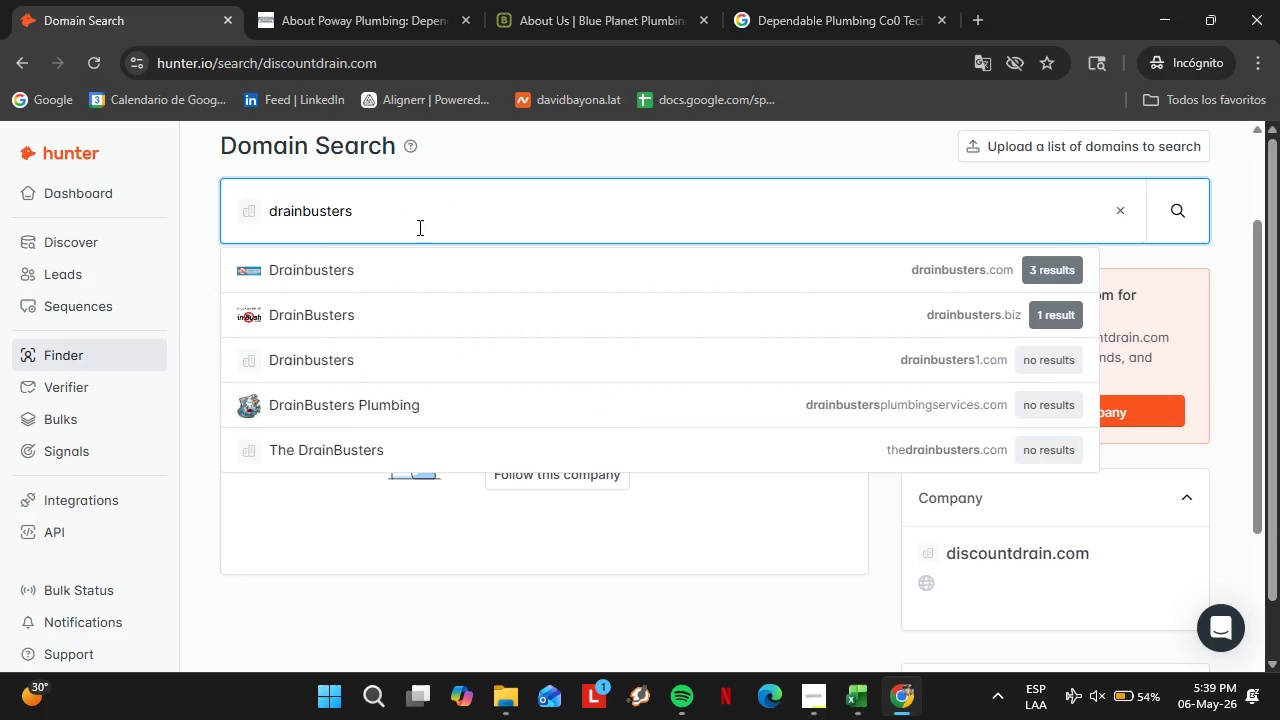 
key(ArrowDown)
 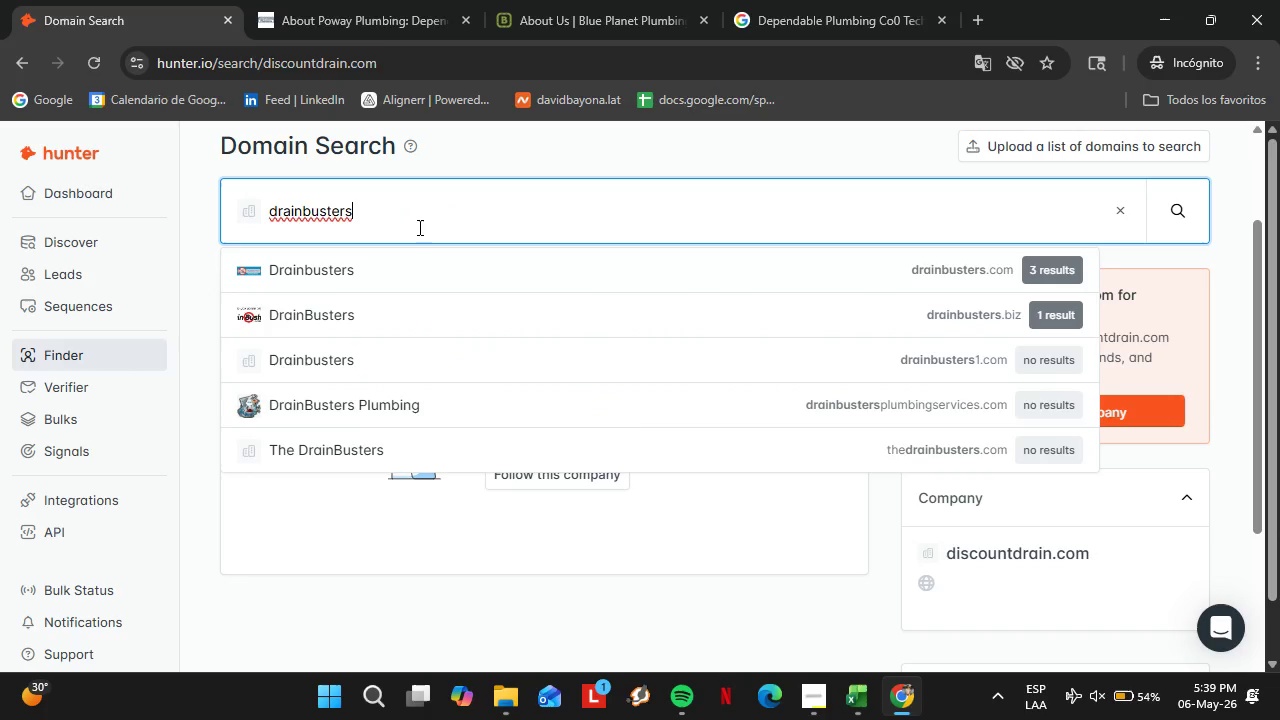 
key(Enter)
 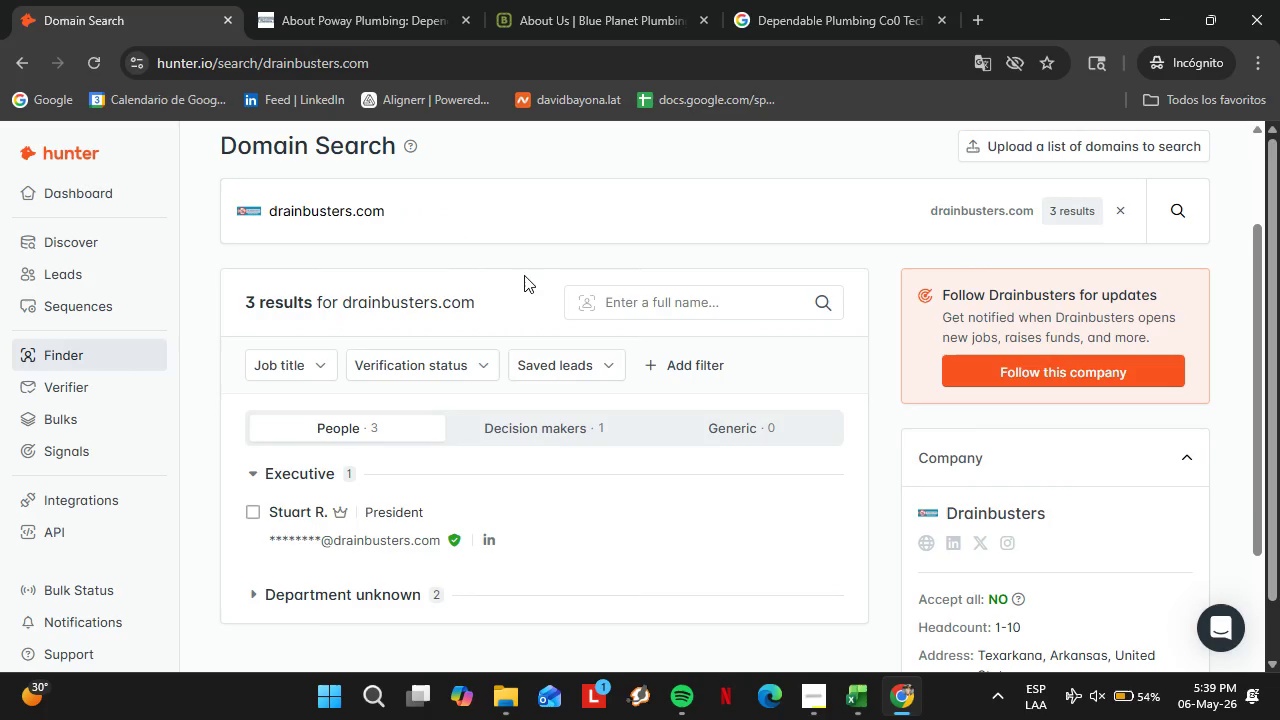 
scroll: coordinate [513, 317], scroll_direction: down, amount: 1.0
 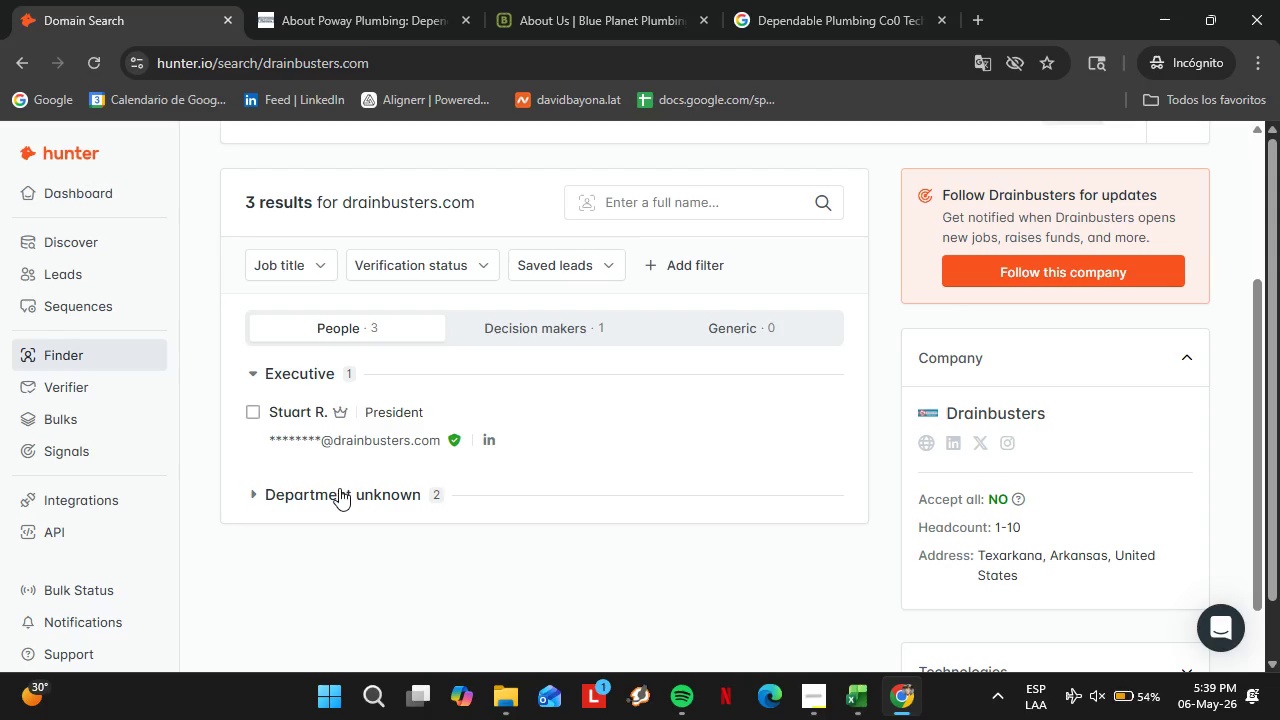 
left_click([339, 488])
 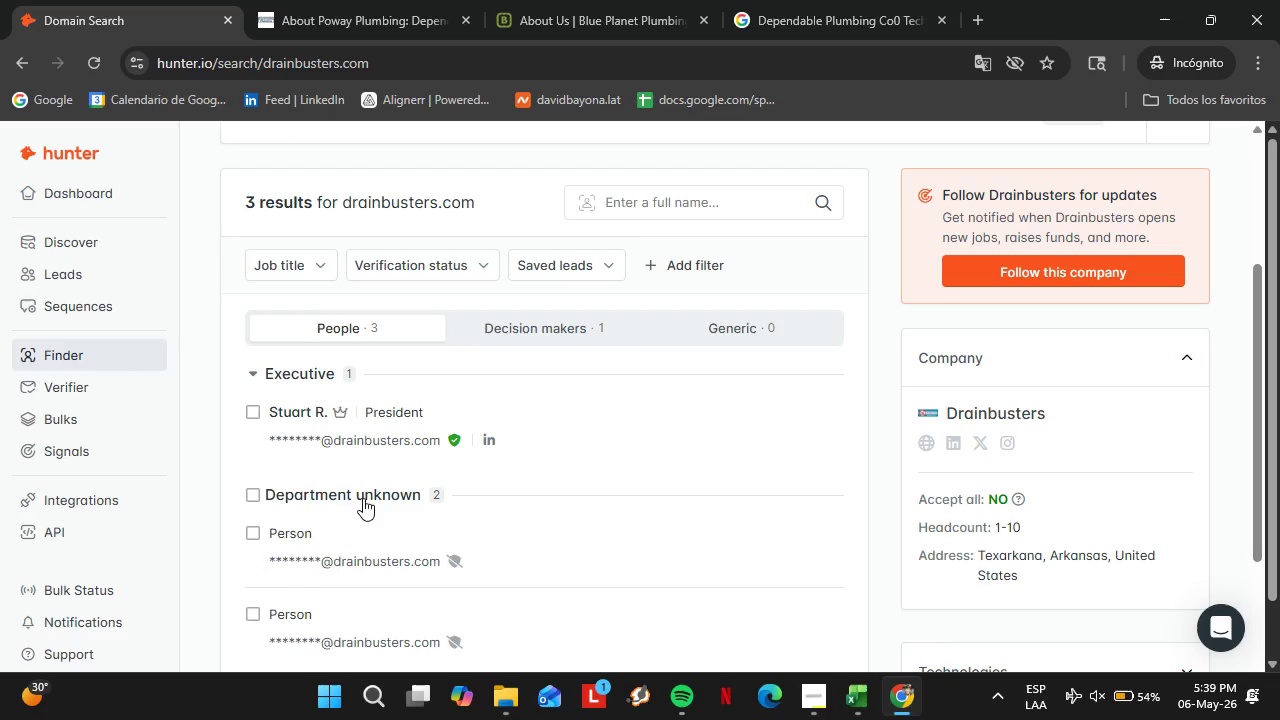 
left_click([363, 498])
 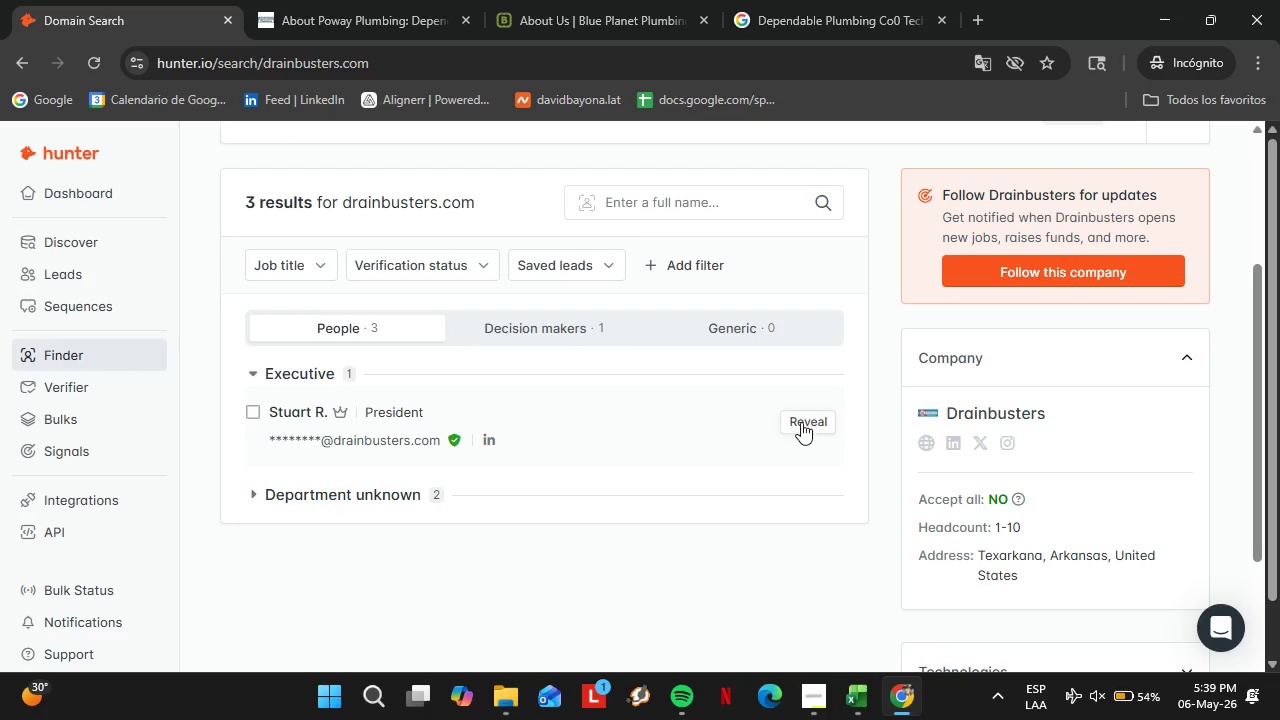 
left_click([801, 422])
 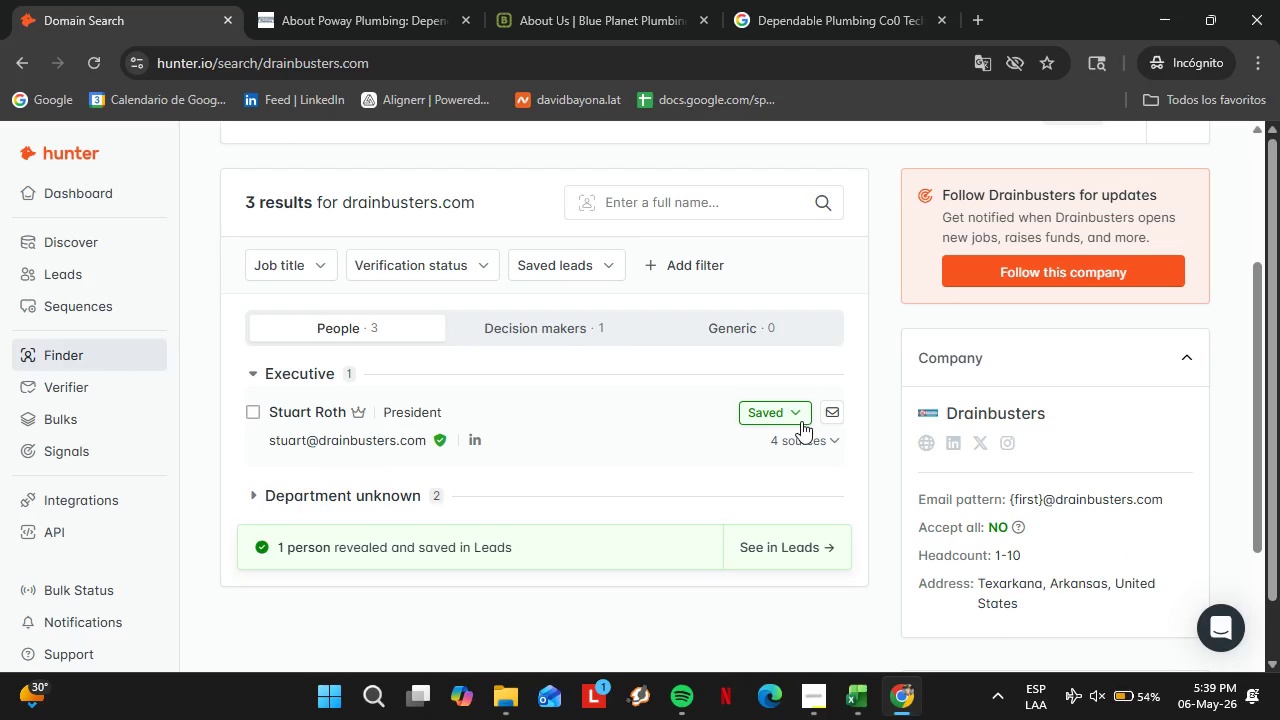 
wait(5.06)
 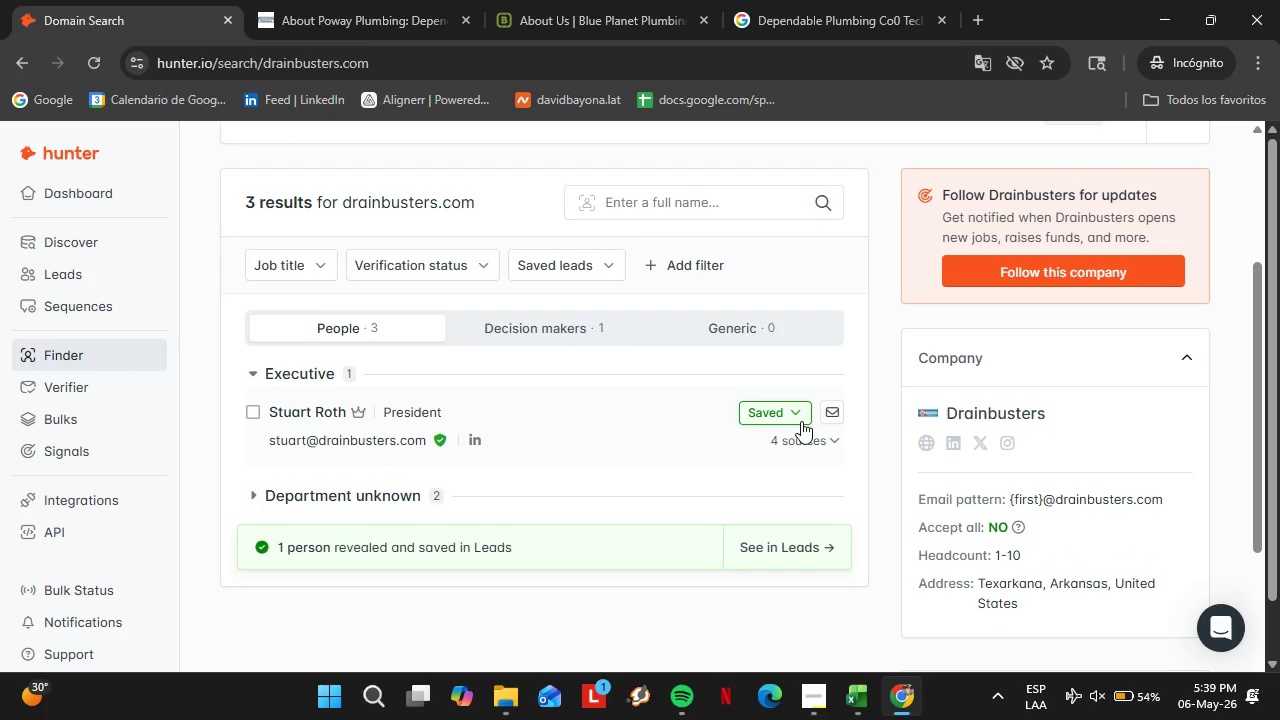 
left_click([764, 411])
 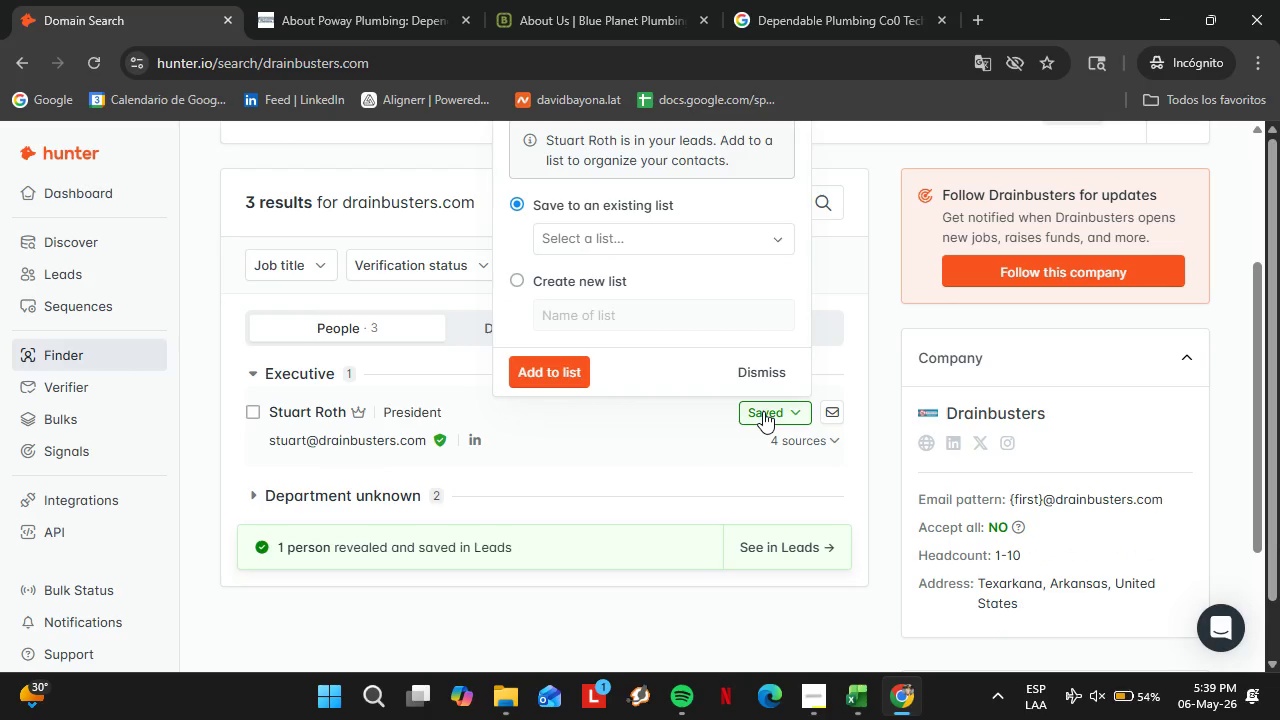 
left_click([602, 239])
 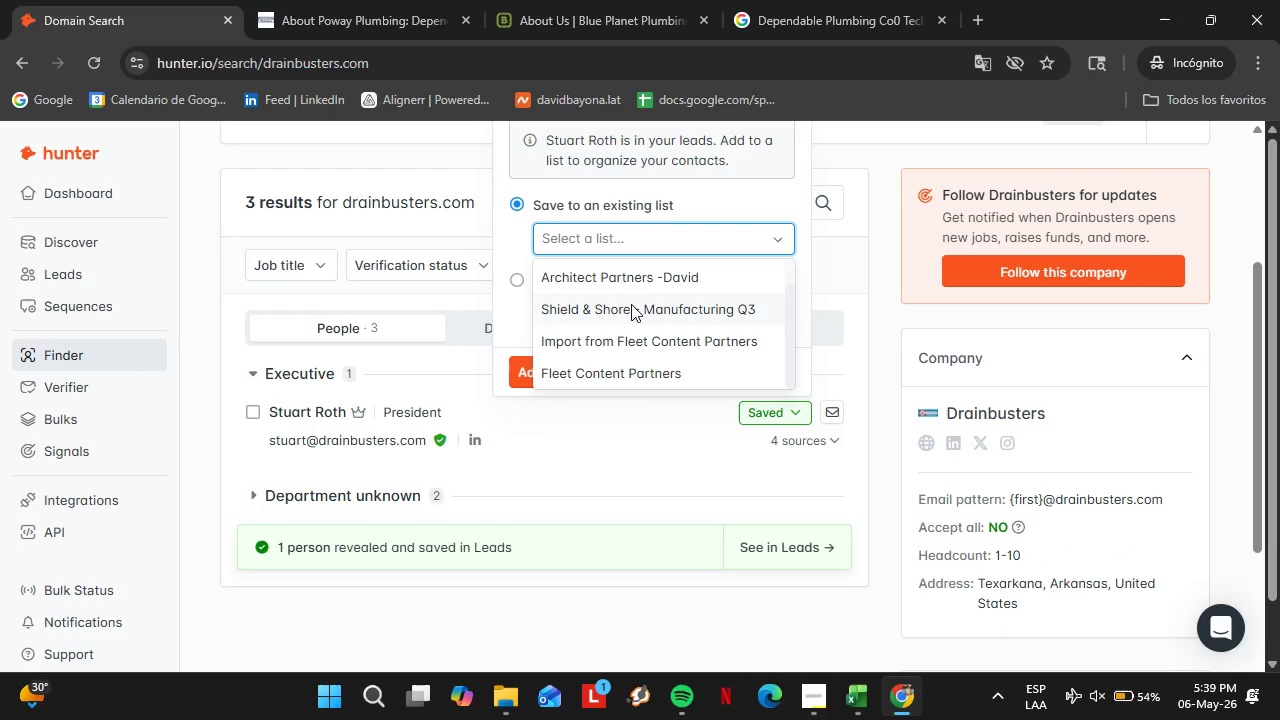 
scroll: coordinate [631, 304], scroll_direction: down, amount: 2.0
 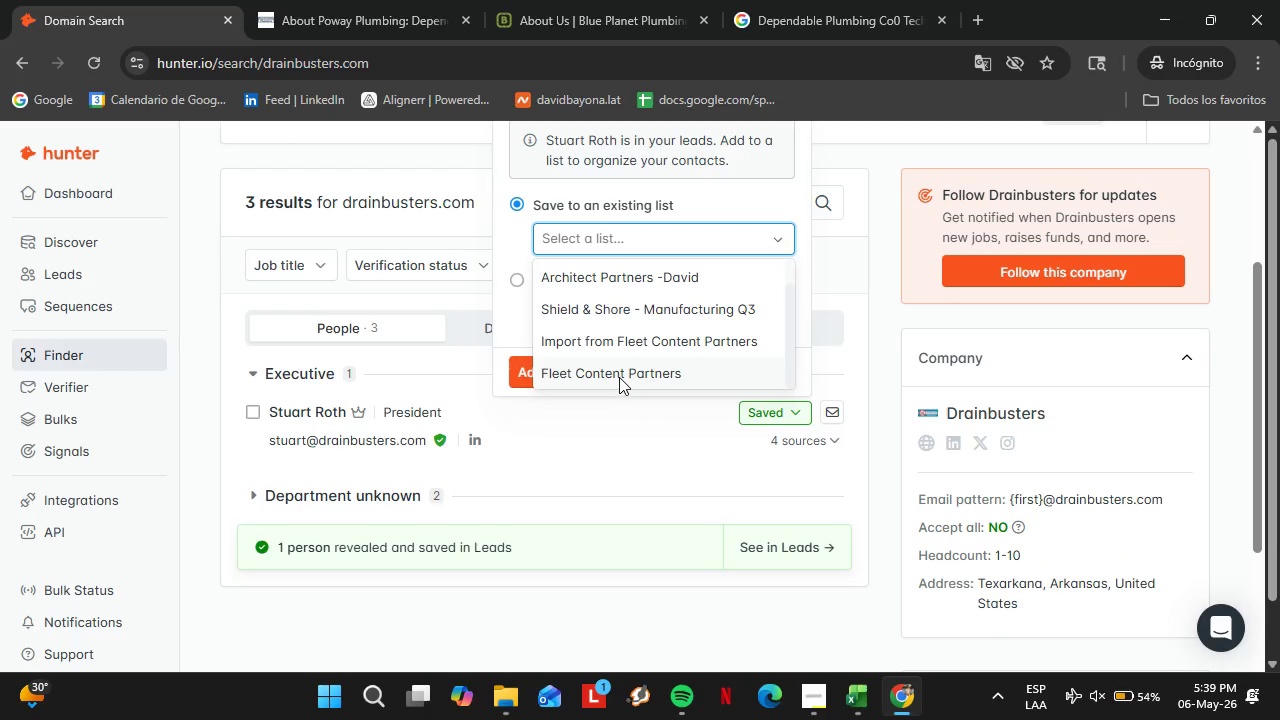 
left_click([619, 377])
 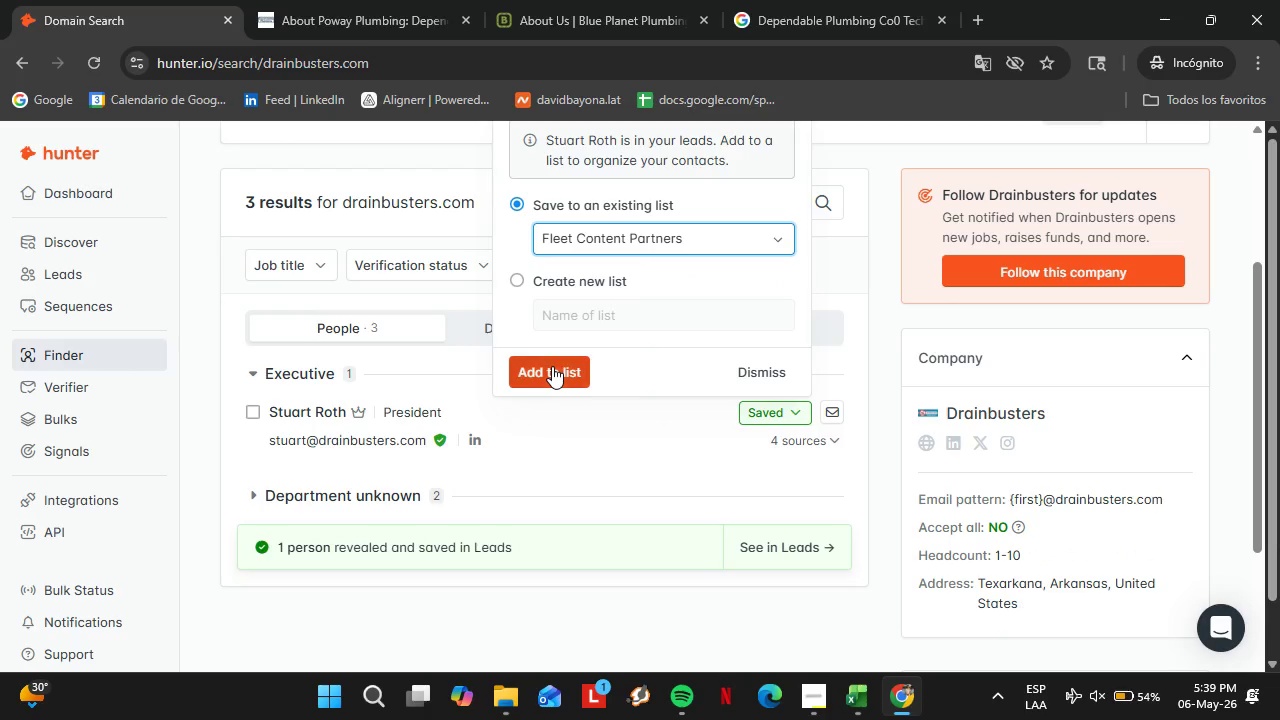 
left_click([552, 366])
 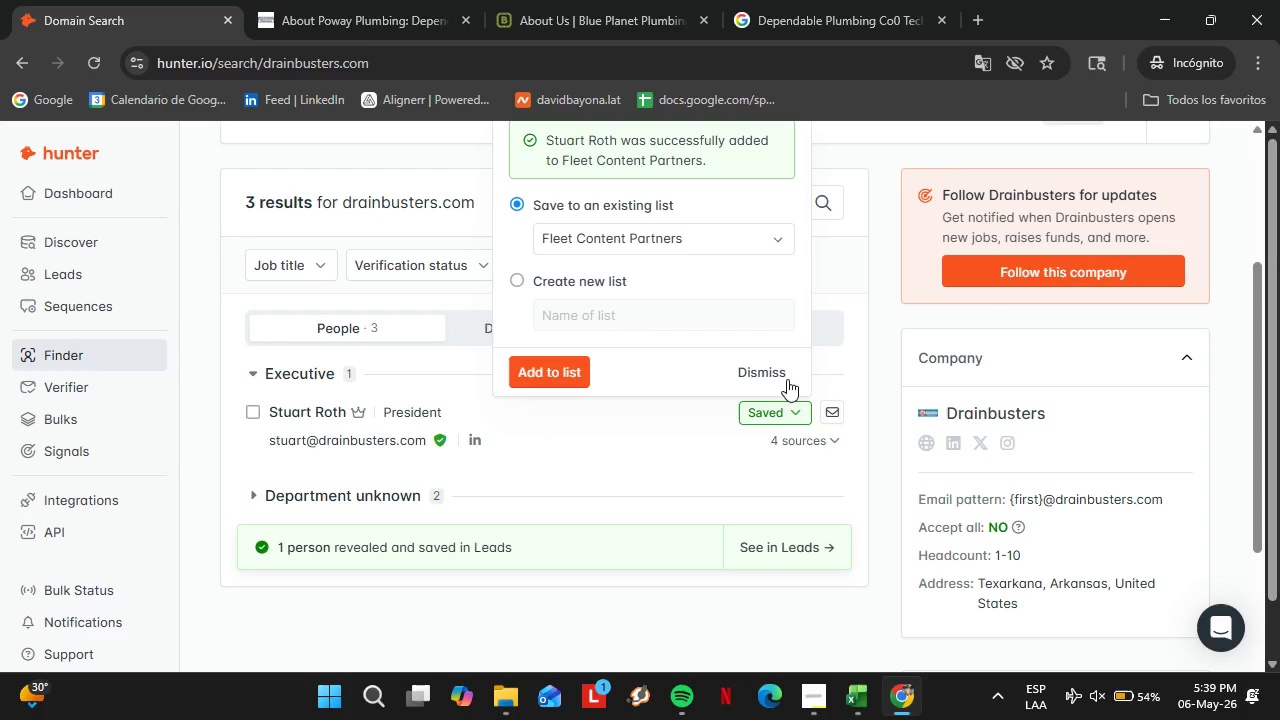 
left_click([783, 377])
 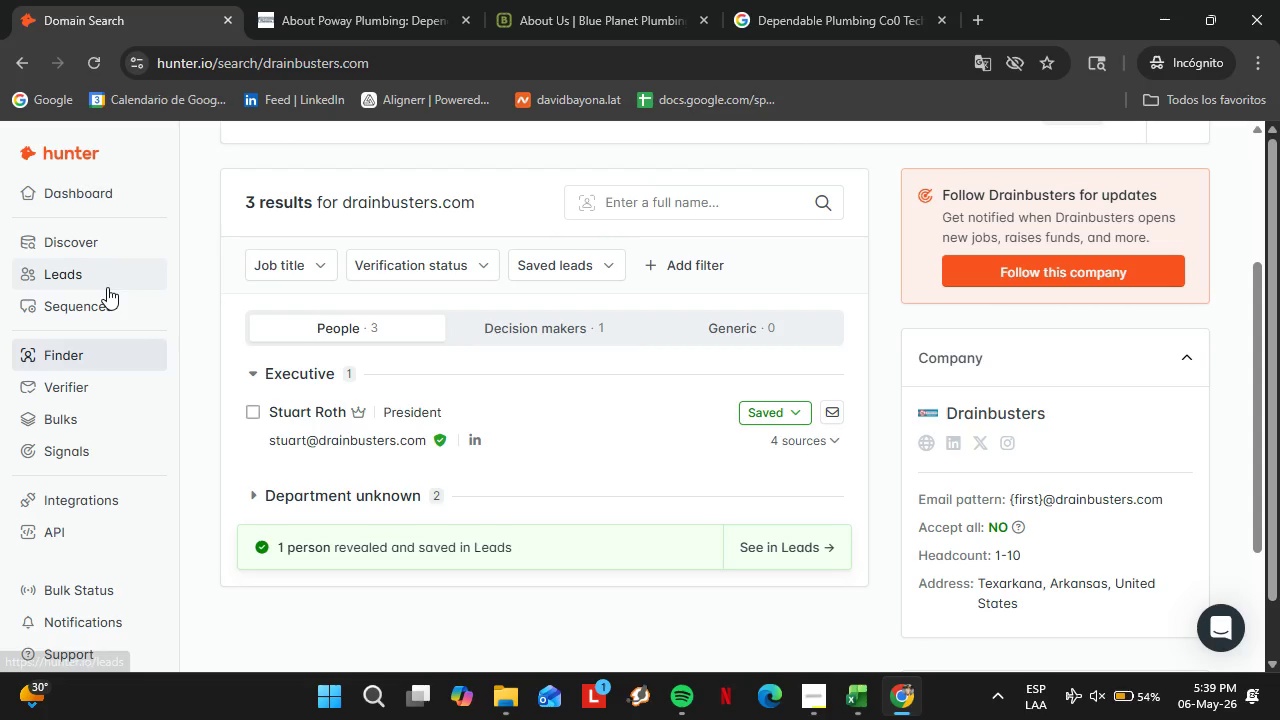 
left_click([107, 287])
 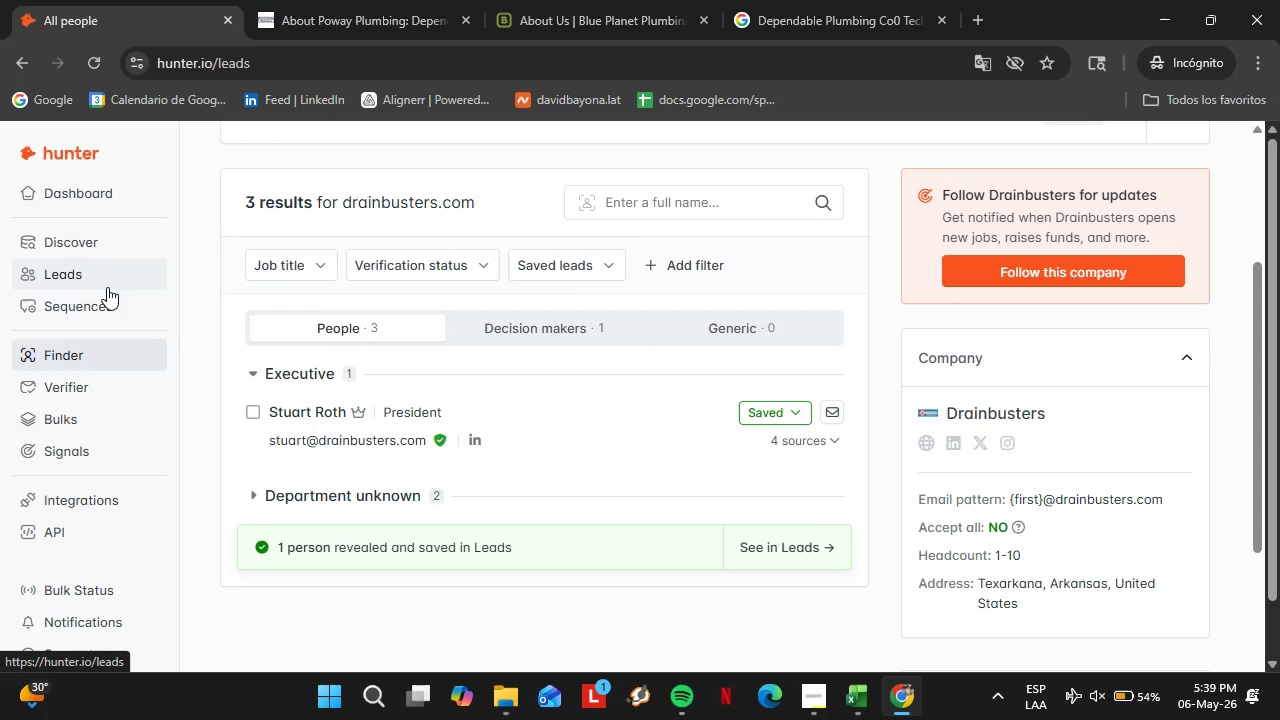 
mouse_move([142, 393])
 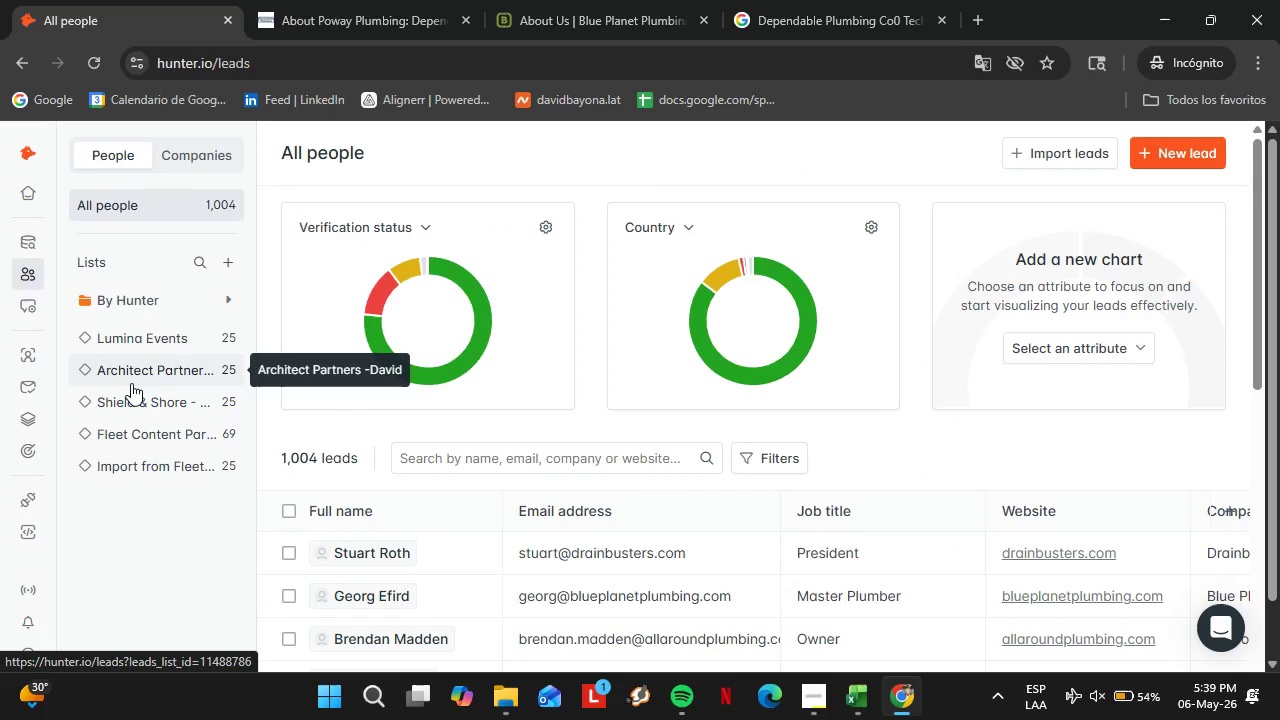 
wait(17.4)
 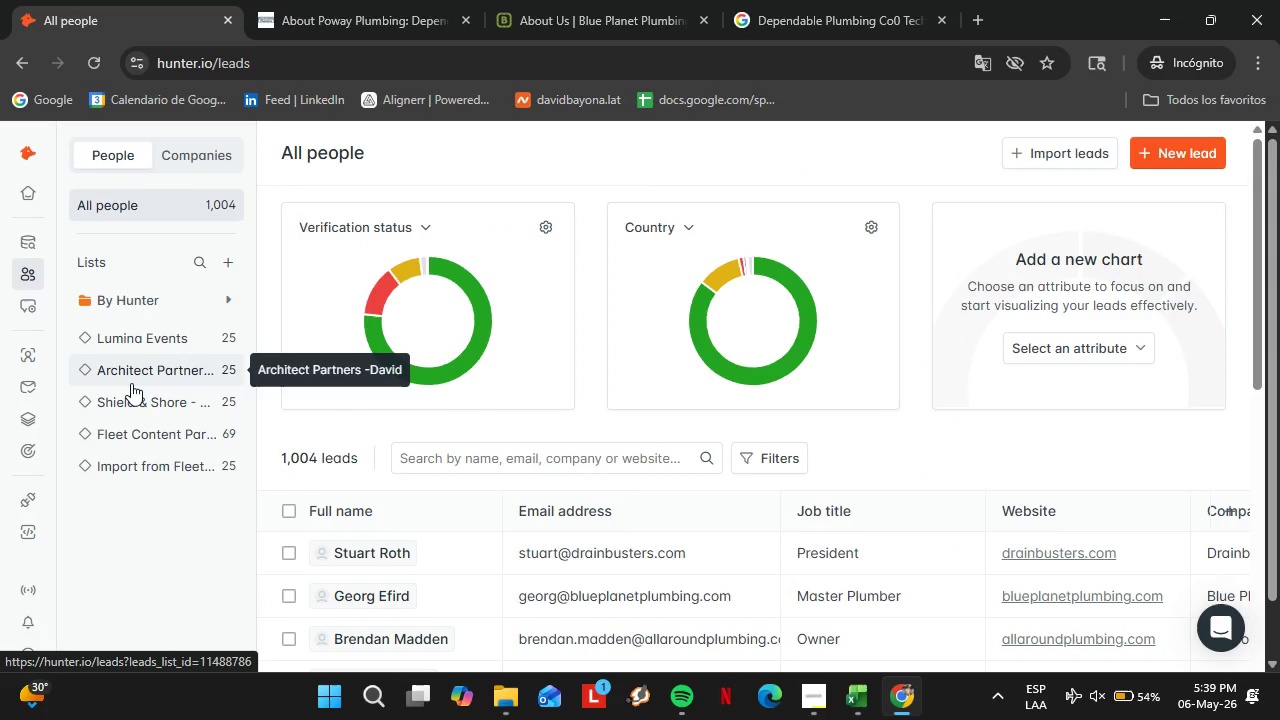 
left_click([171, 436])
 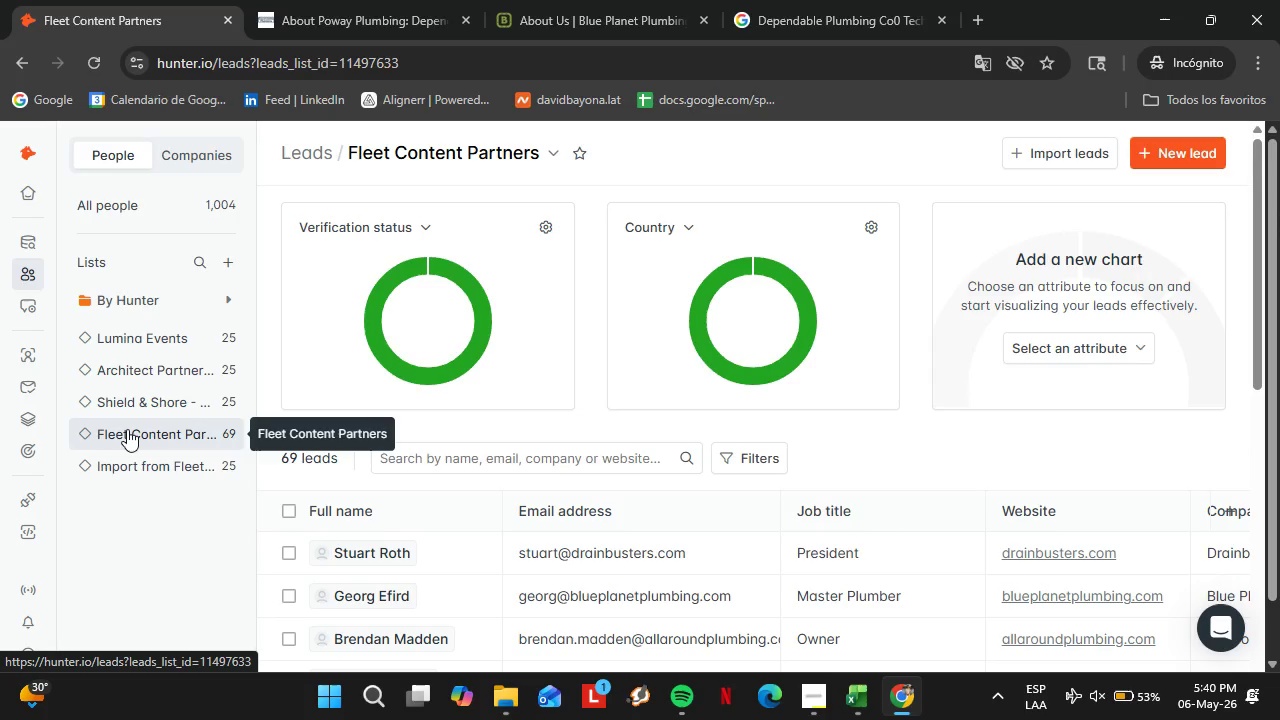 
wait(26.22)
 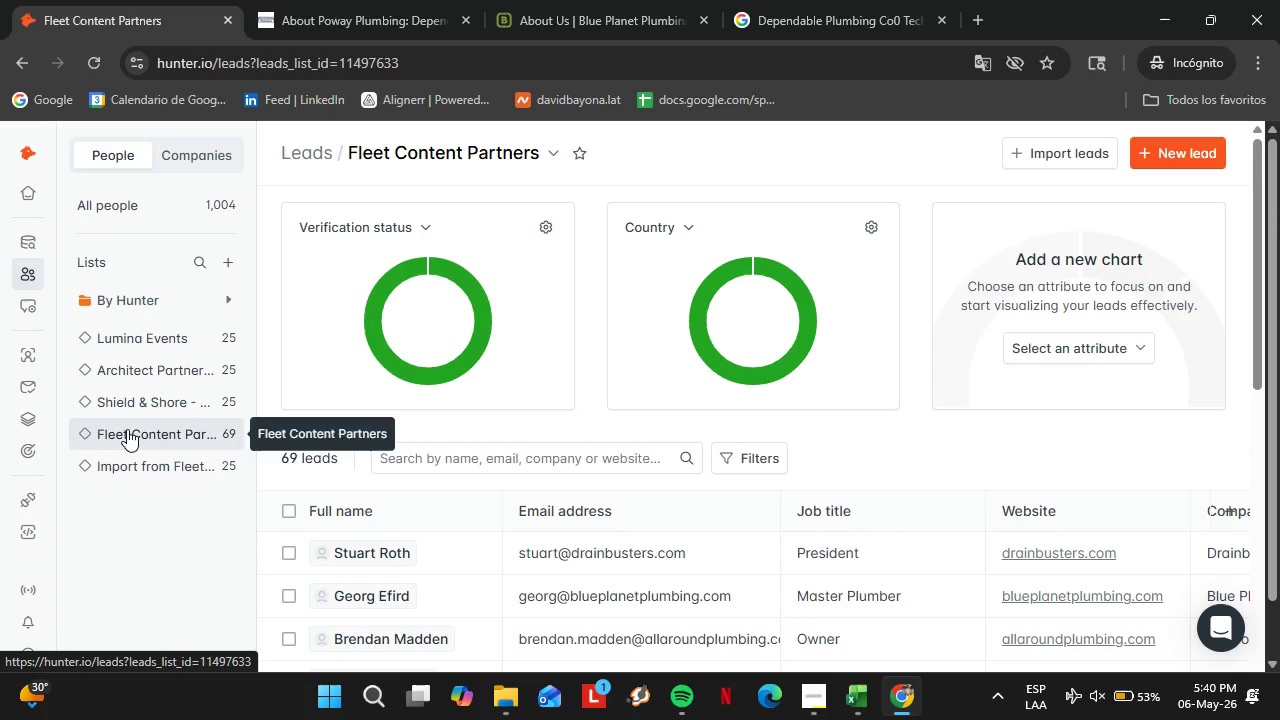 
scroll: coordinate [638, 476], scroll_direction: down, amount: 9.0
 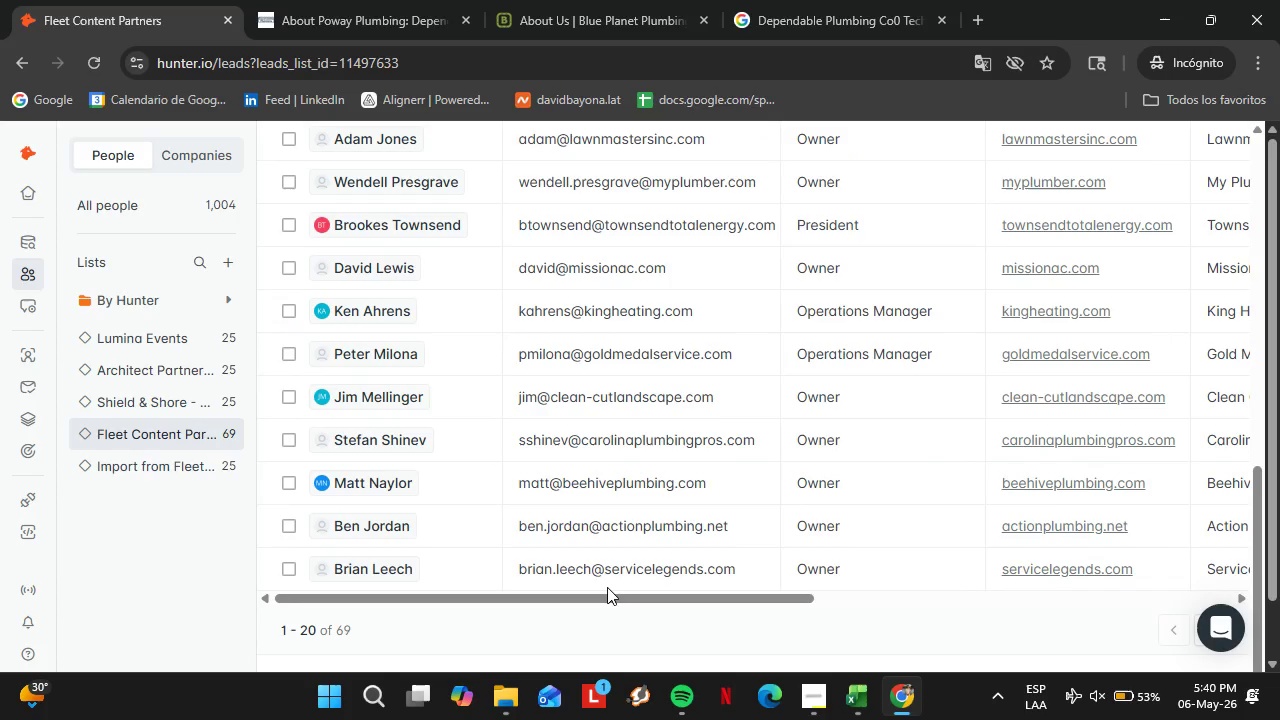 
left_click_drag(start_coordinate=[600, 596], to_coordinate=[919, 607])
 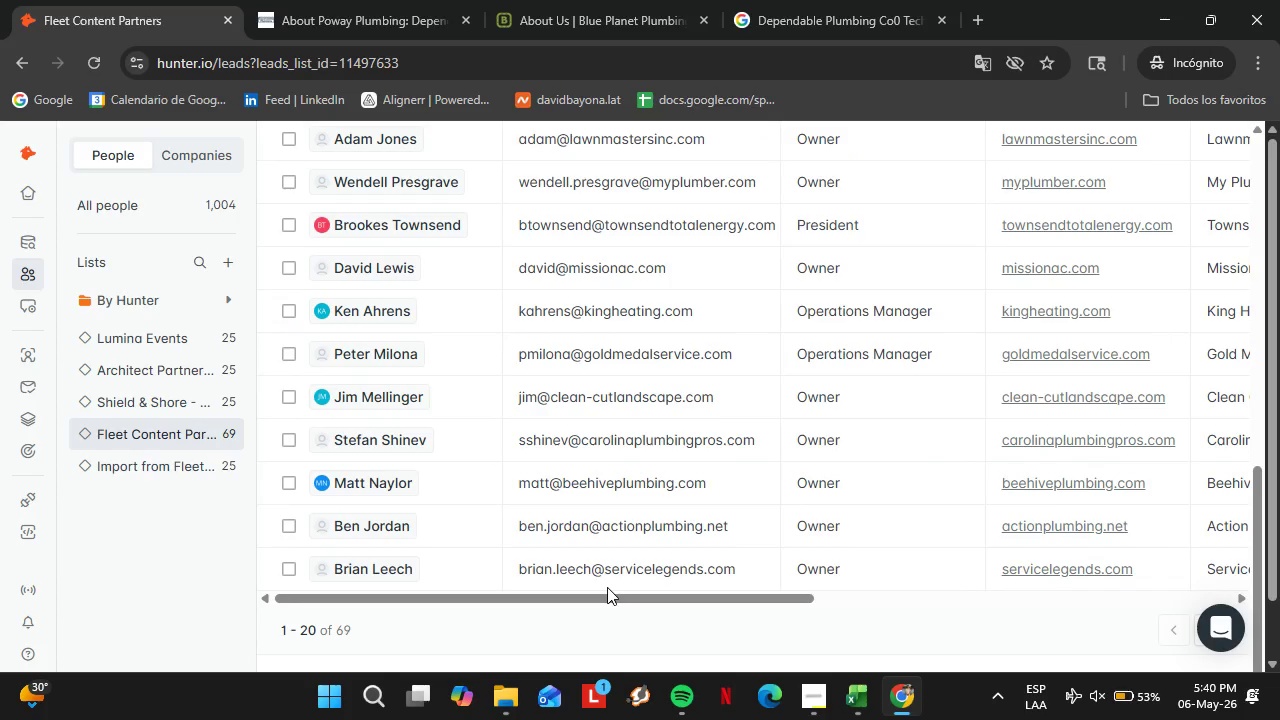 
scroll: coordinate [938, 514], scroll_direction: up, amount: 6.0
 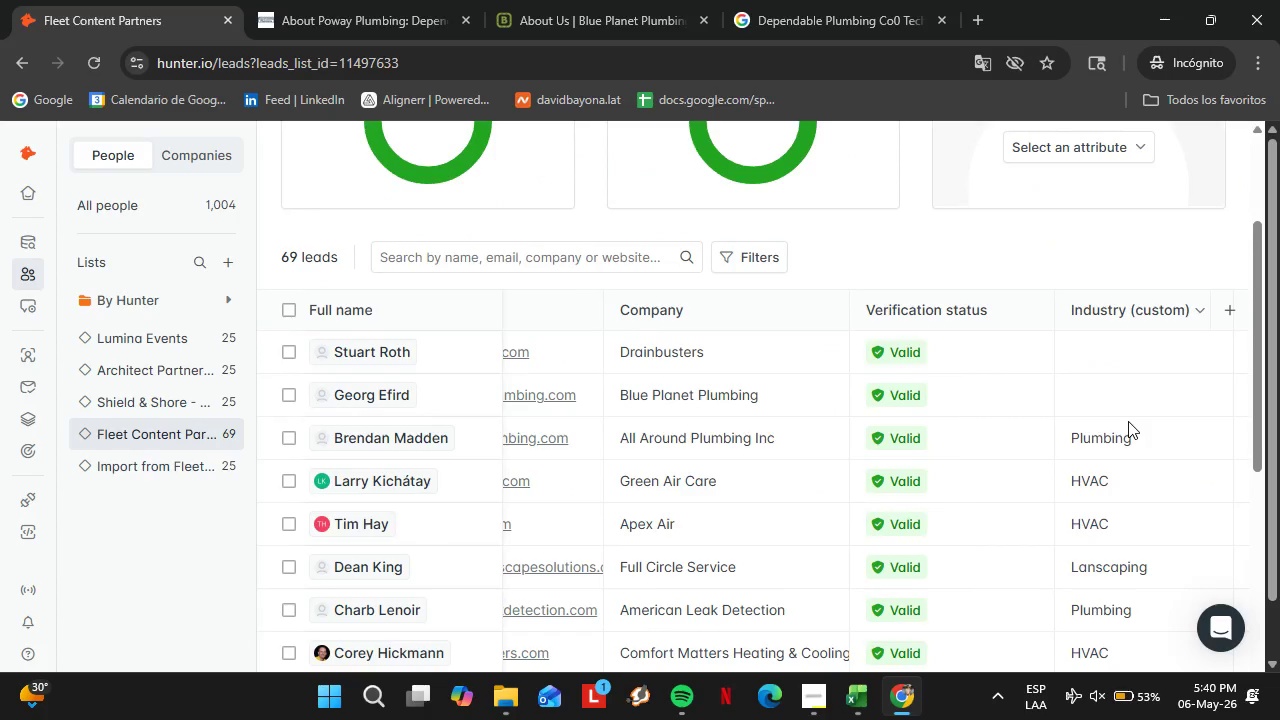 
double_click([1115, 404])
 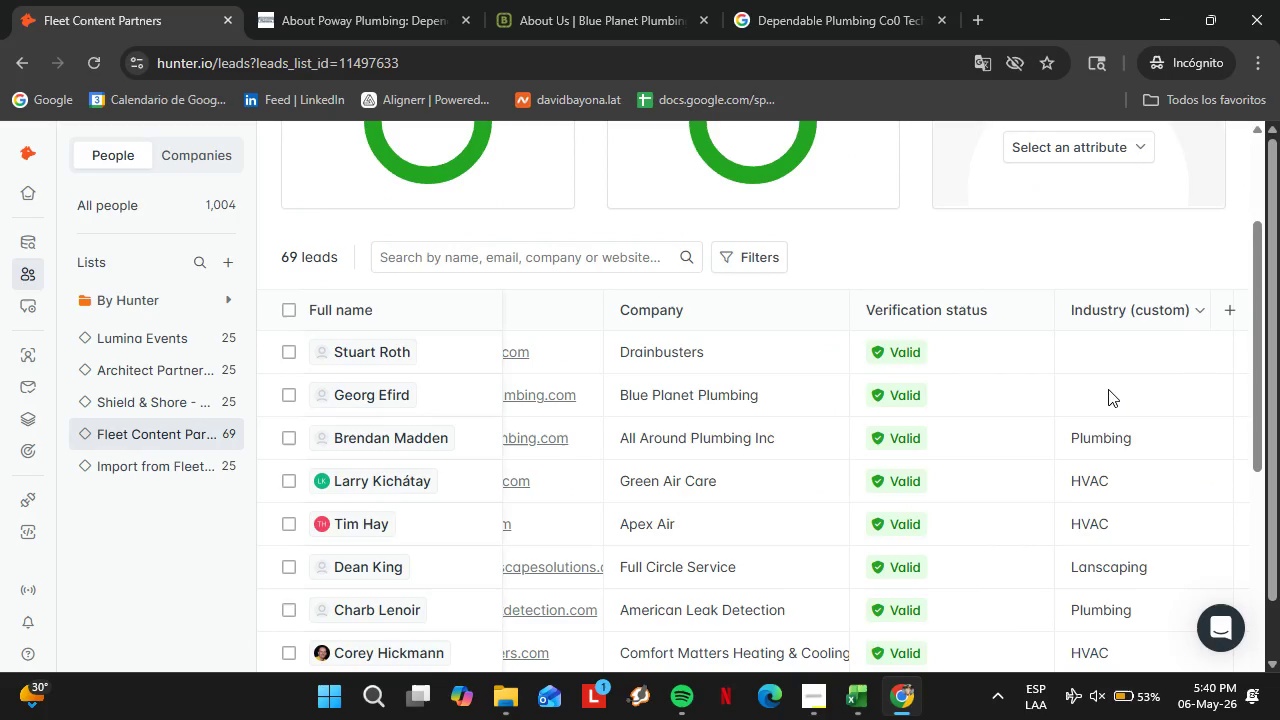 
double_click([1108, 389])
 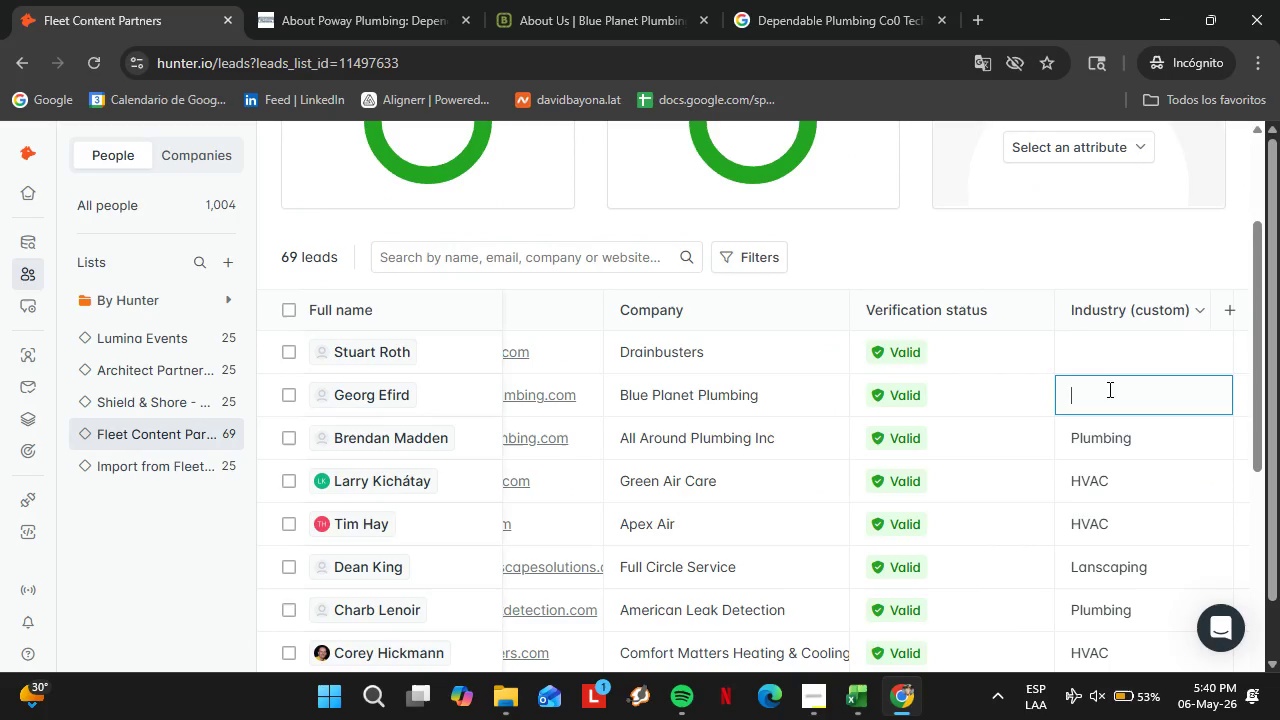 
type(Plumbing)
 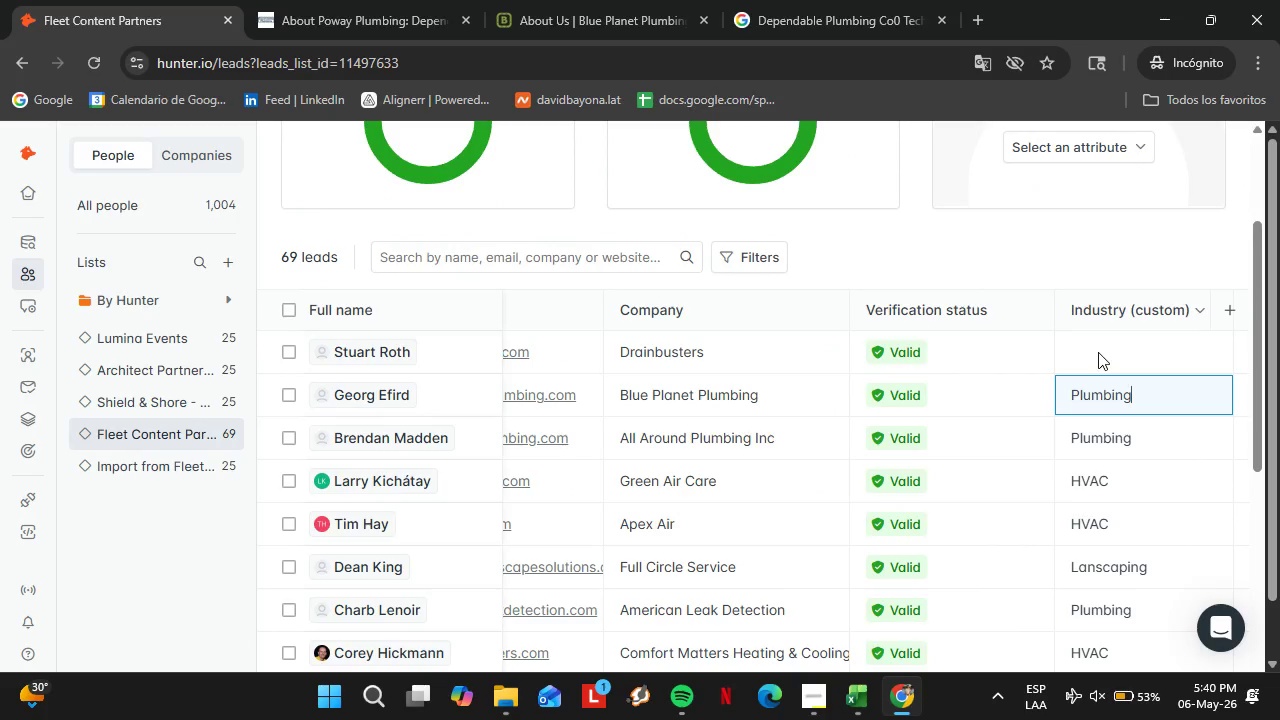 
double_click([1098, 351])
 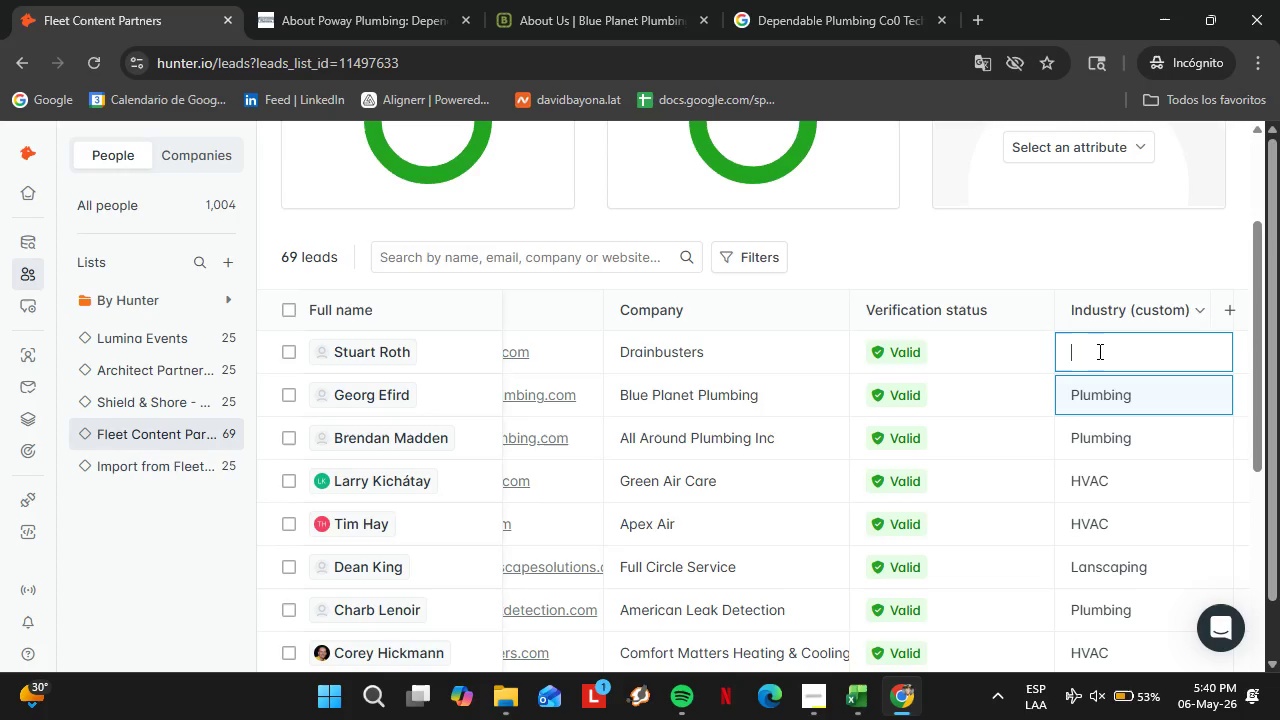 
triple_click([1098, 351])
 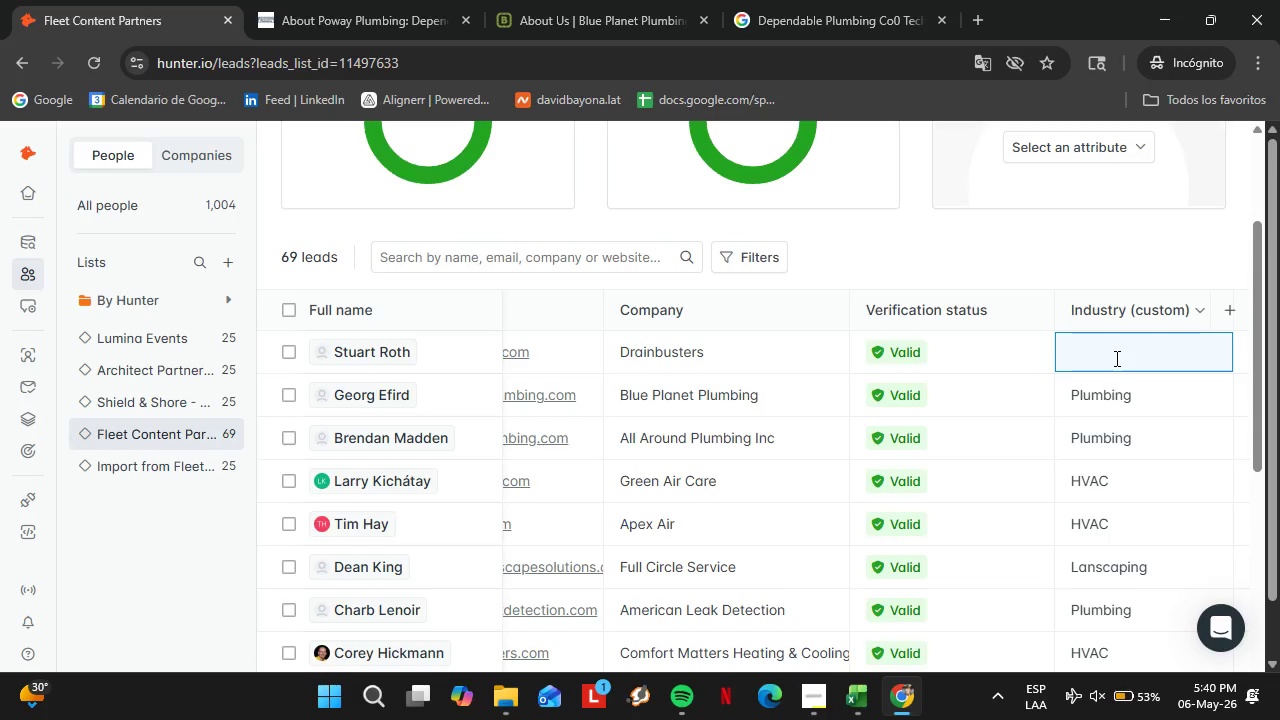 
wait(36.28)
 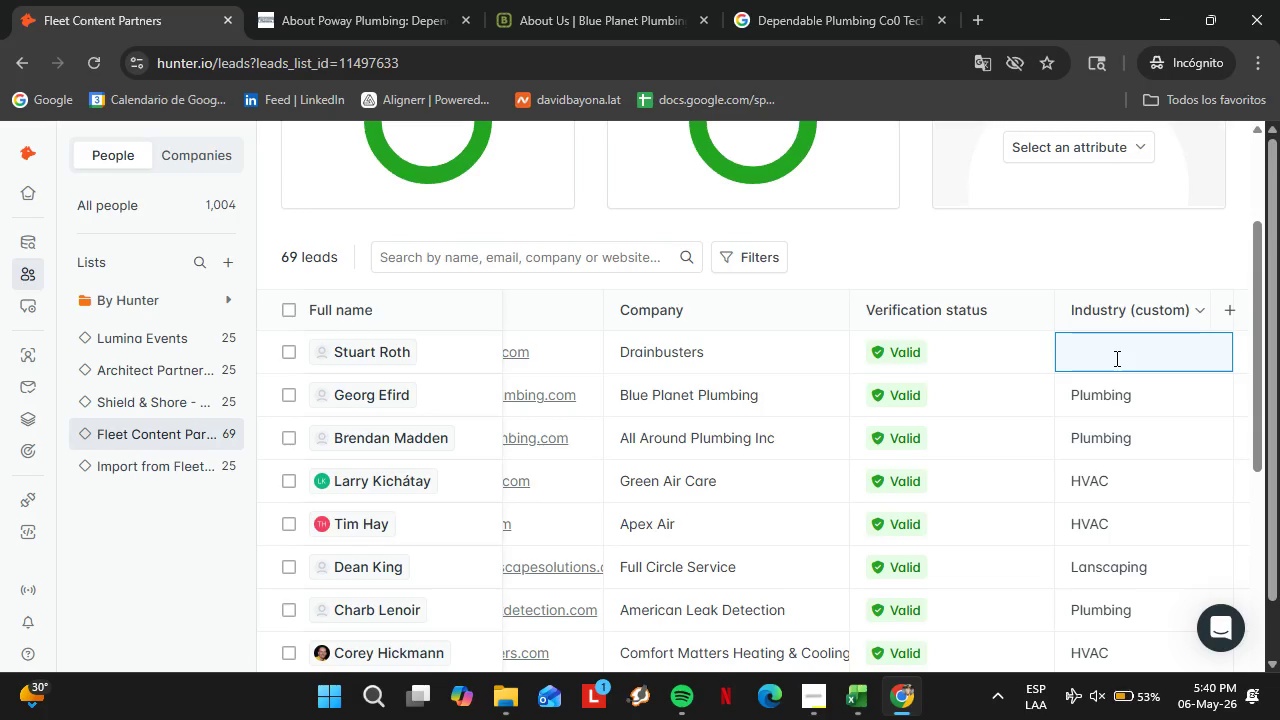 
type(Plumbing)
 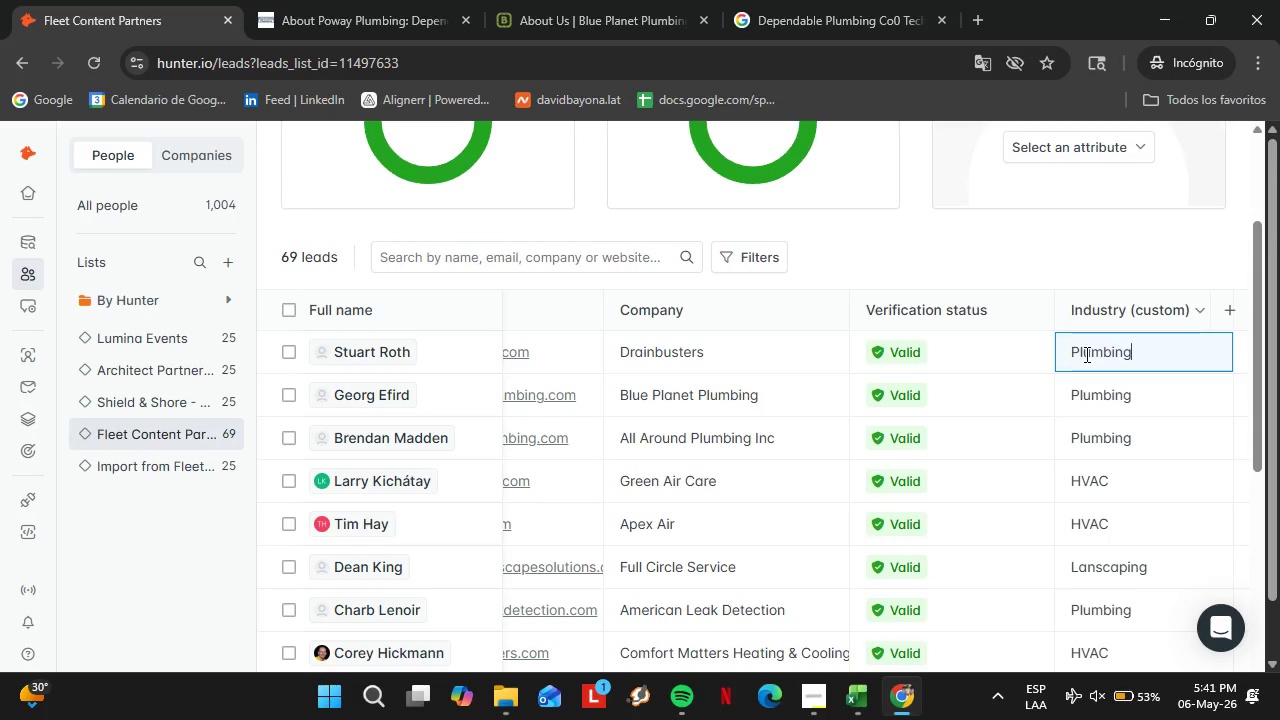 
key(Enter)
 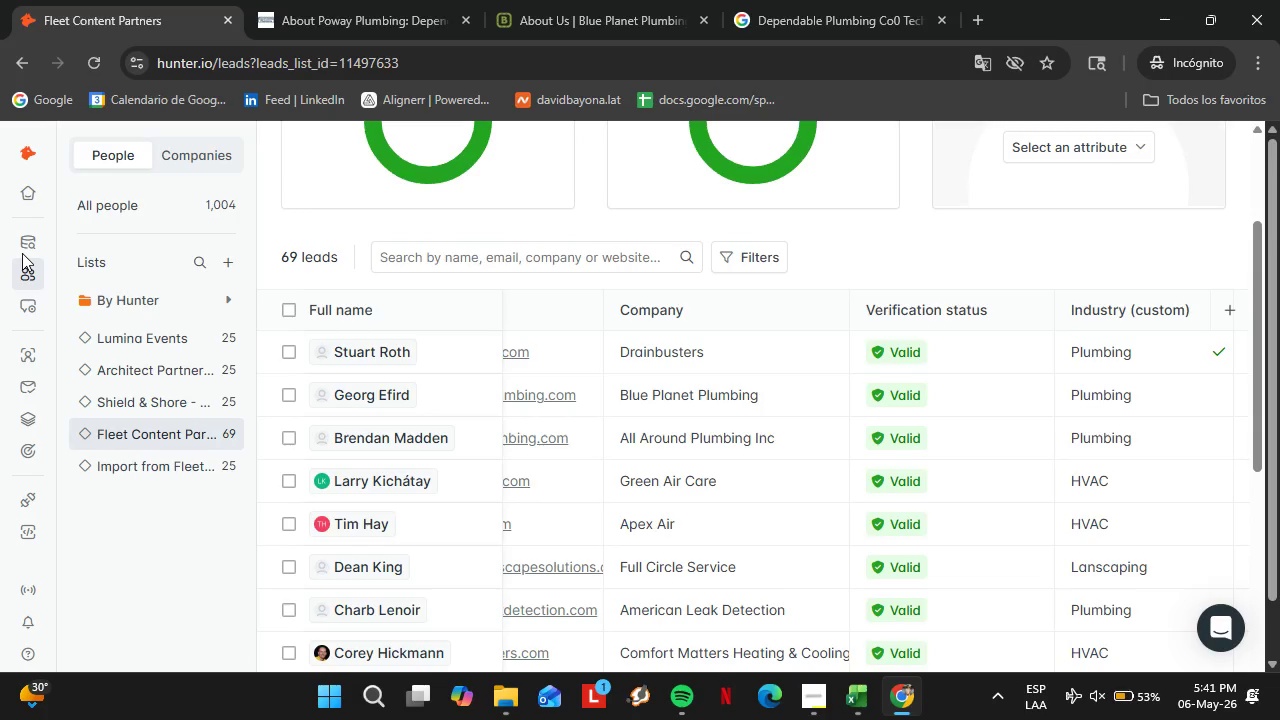 
left_click([26, 350])
 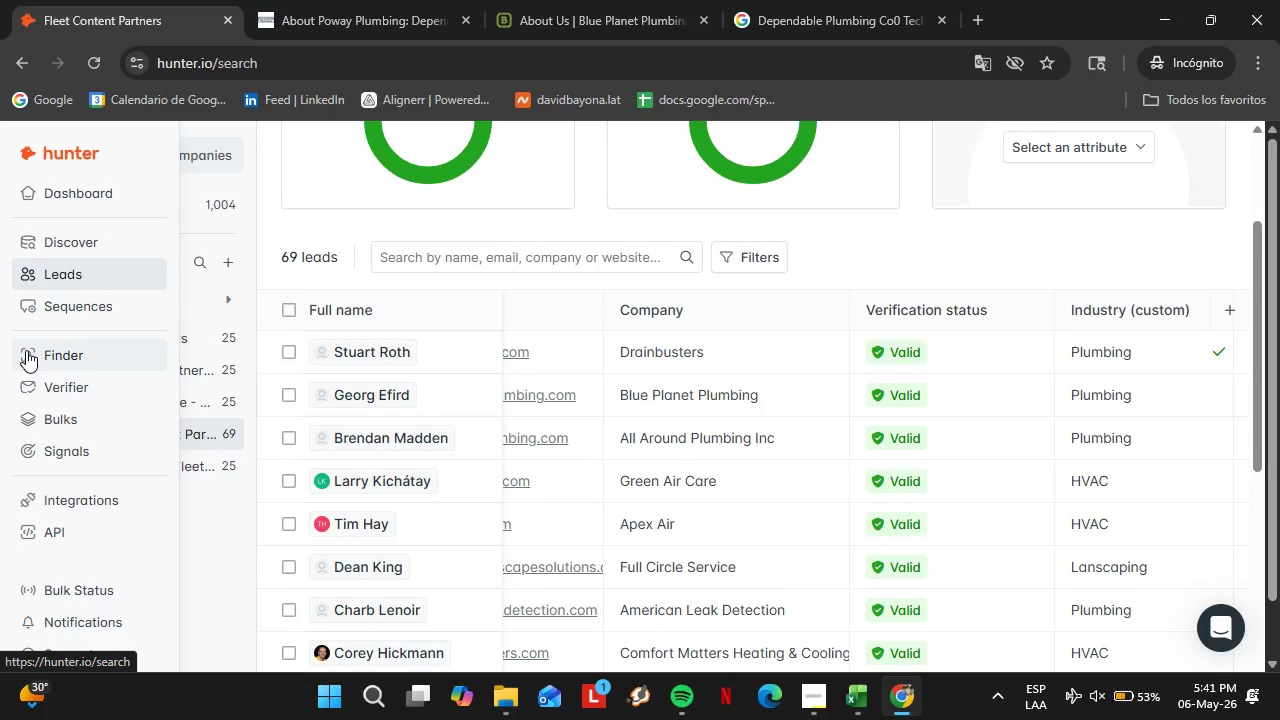 
left_click([819, 709])